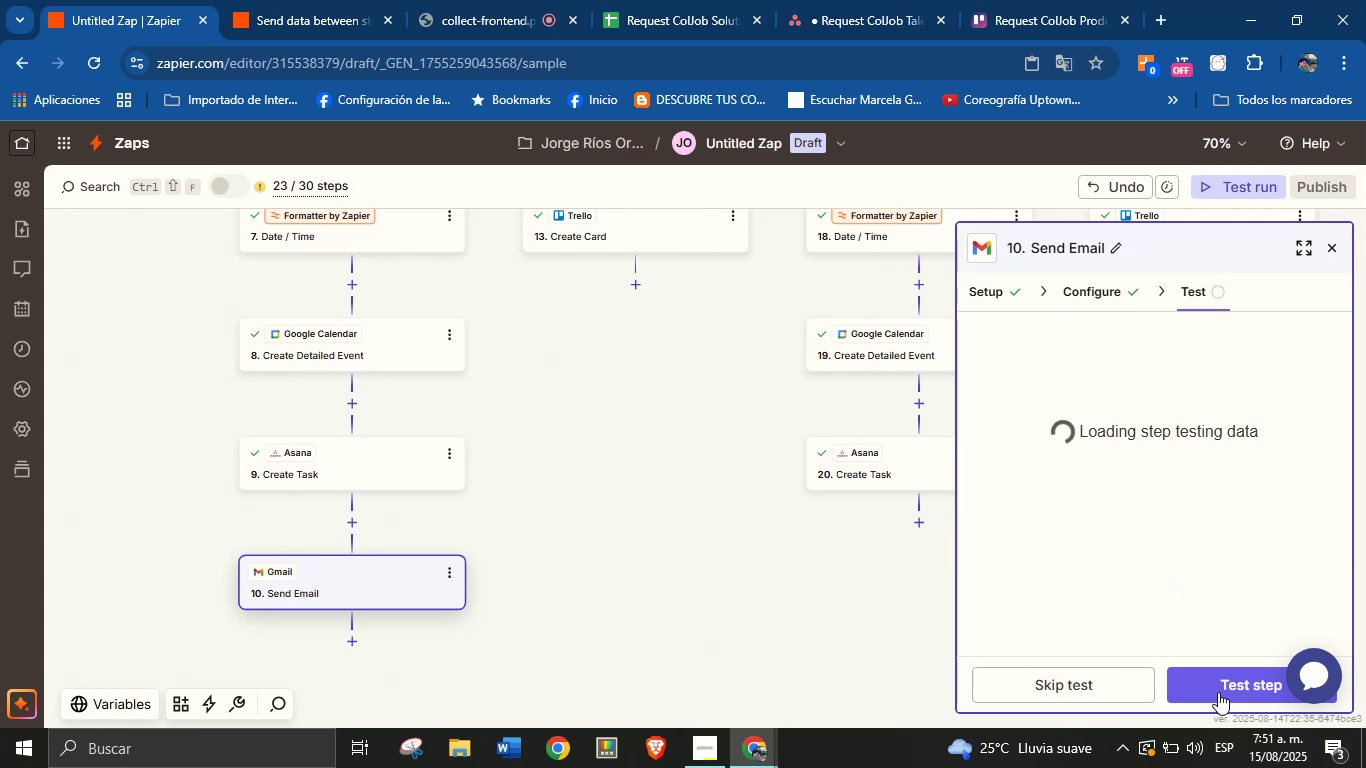 
left_click([1220, 684])
 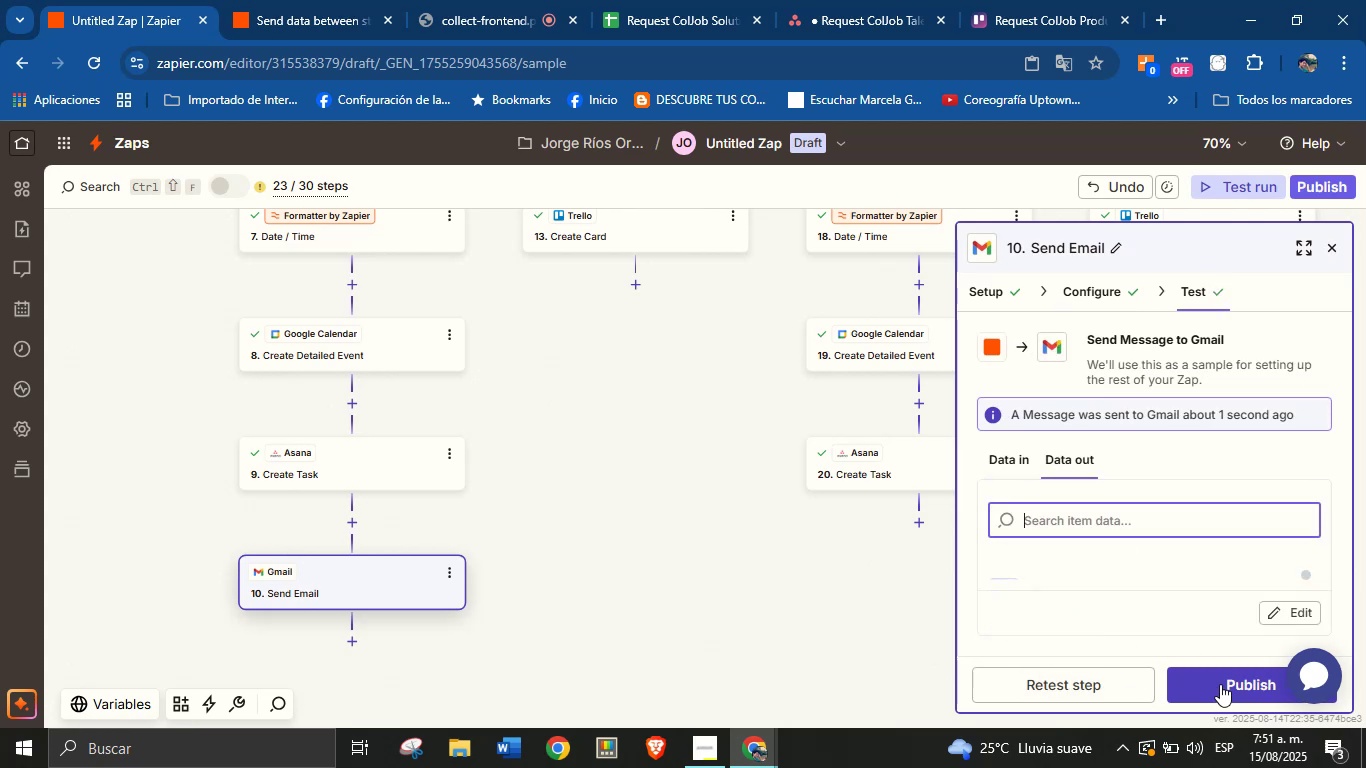 
wait(6.21)
 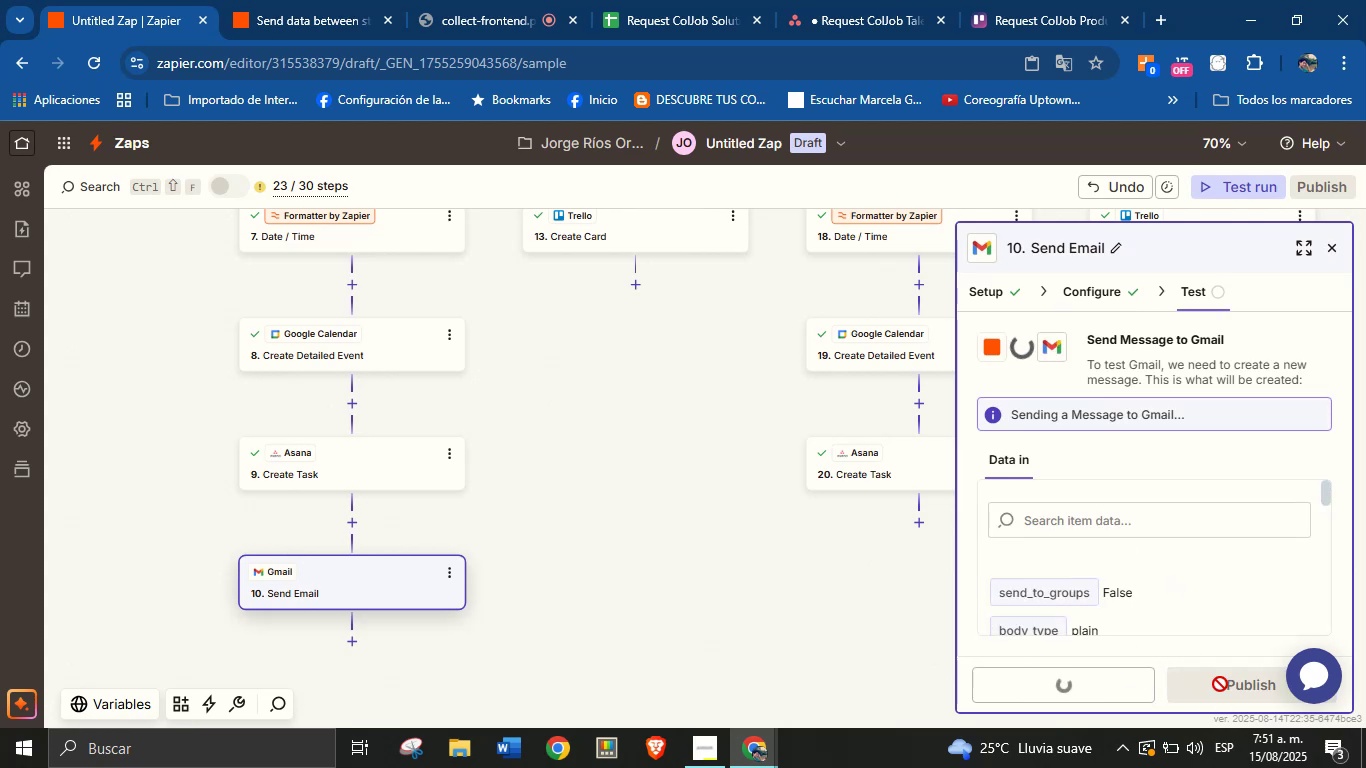 
left_click_drag(start_coordinate=[808, 659], to_coordinate=[806, 559])
 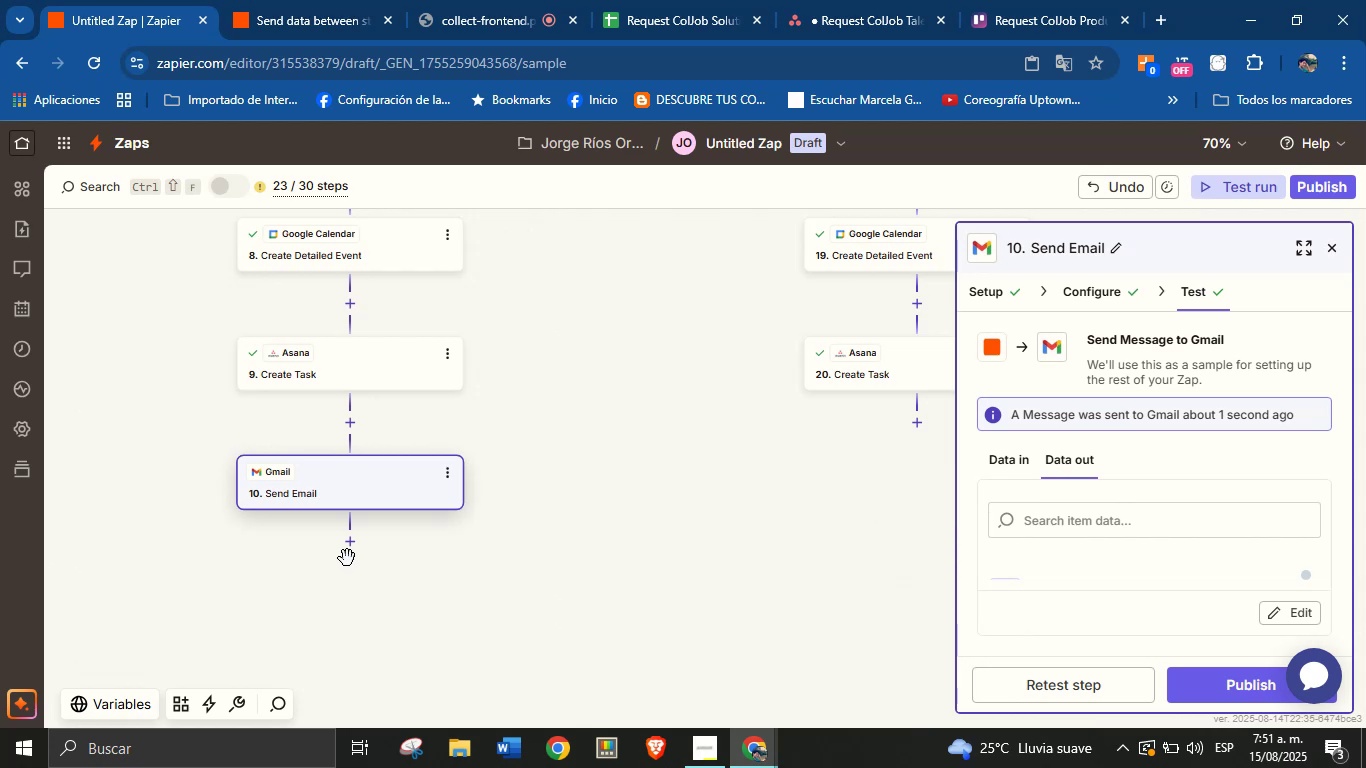 
left_click([352, 543])
 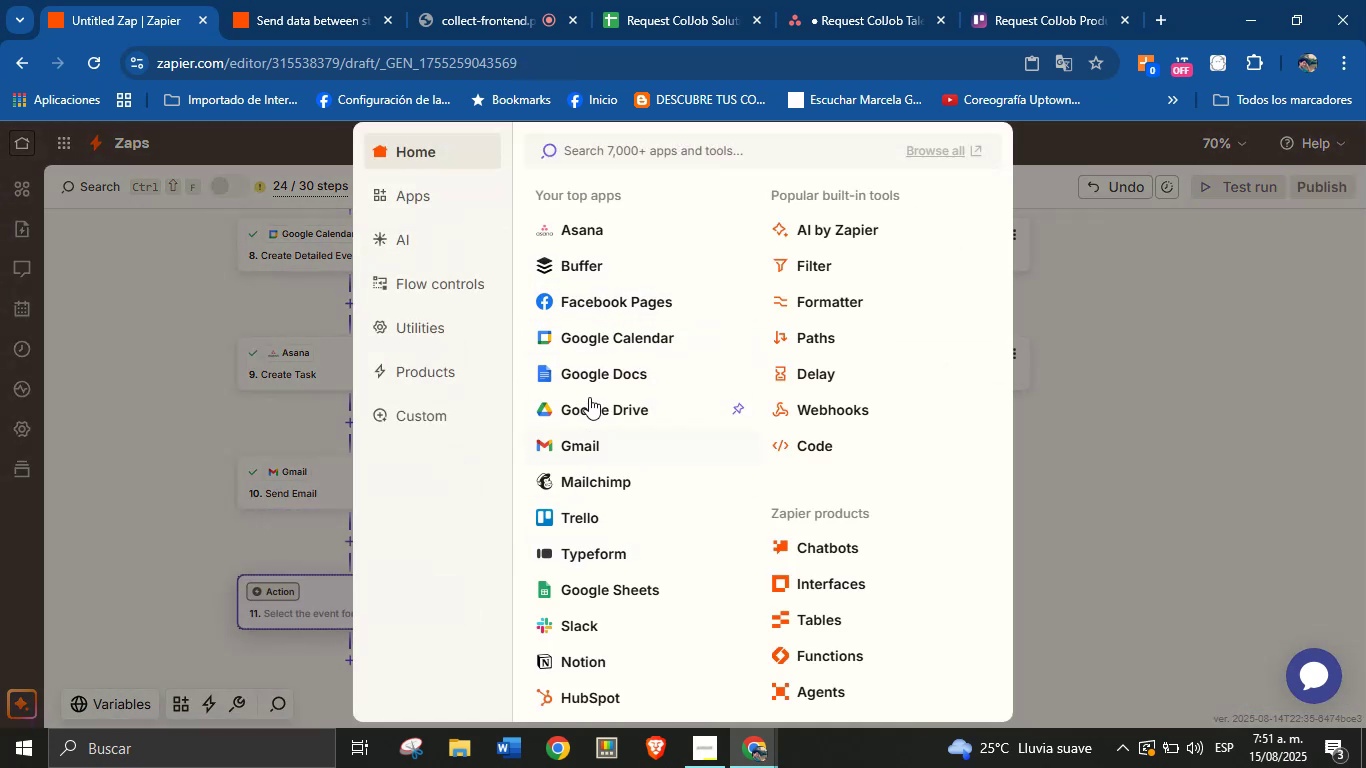 
wait(5.1)
 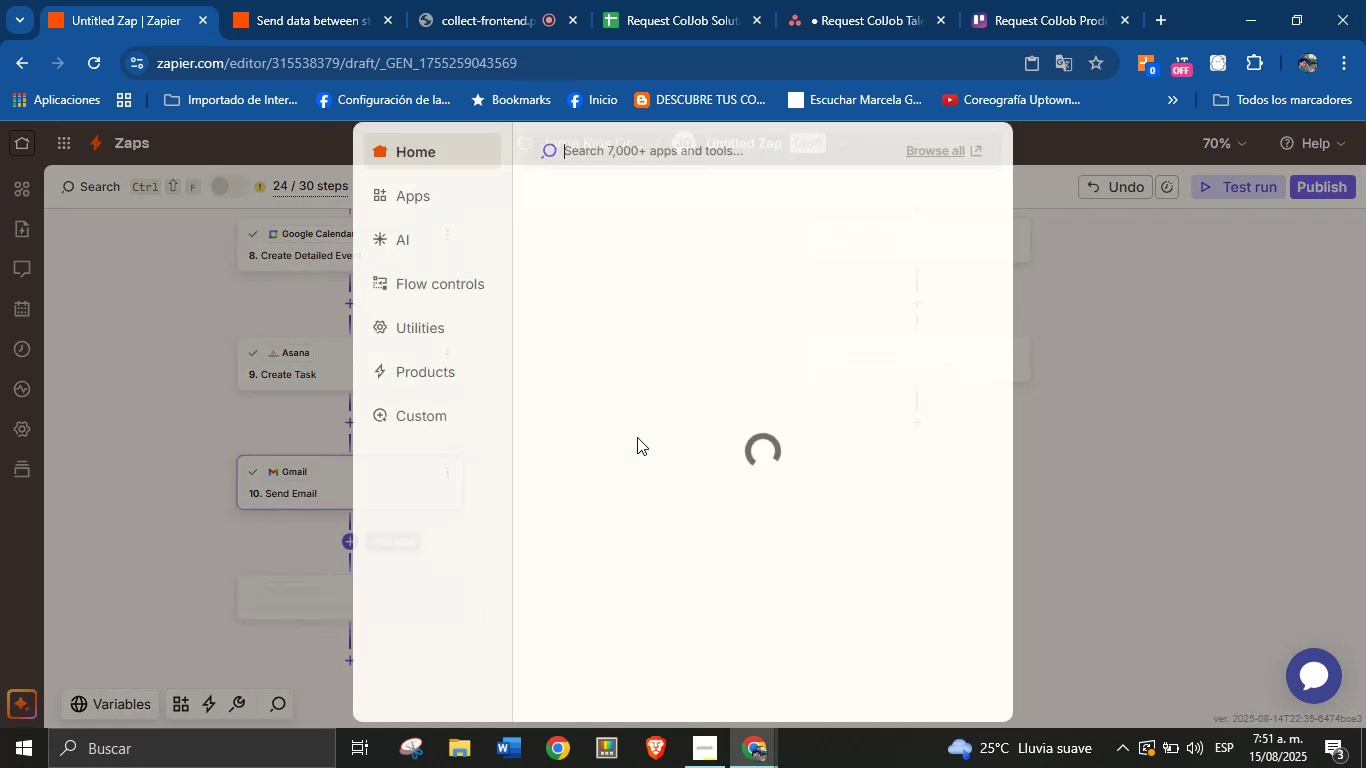 
left_click([604, 623])
 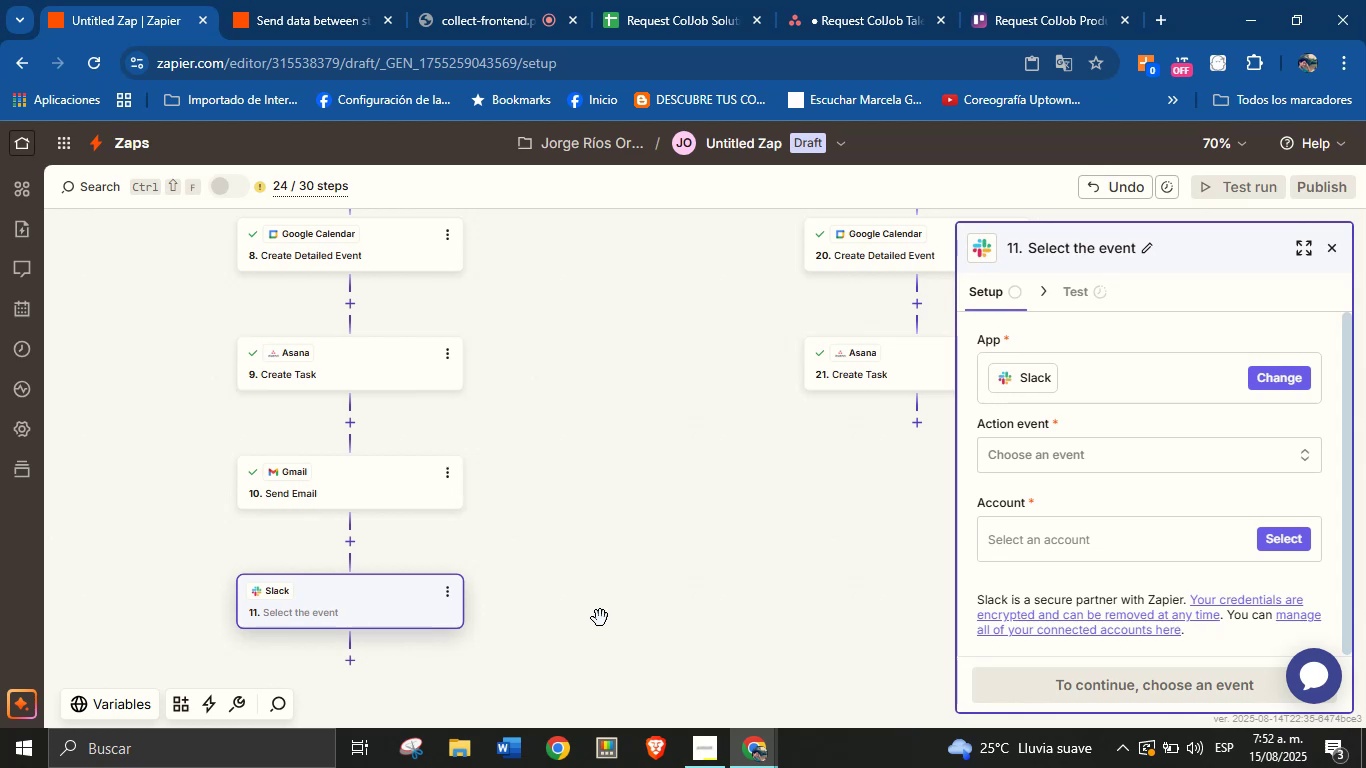 
wait(5.92)
 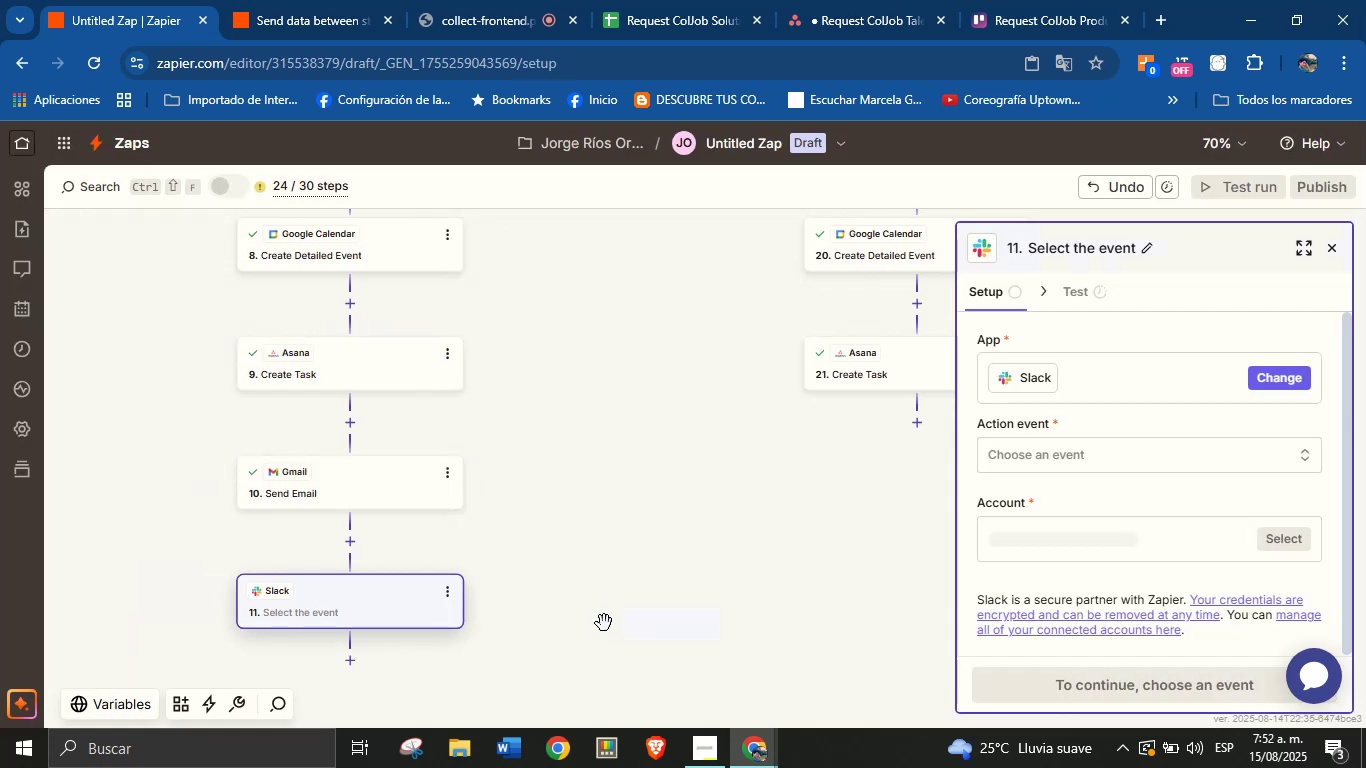 
left_click([1049, 455])
 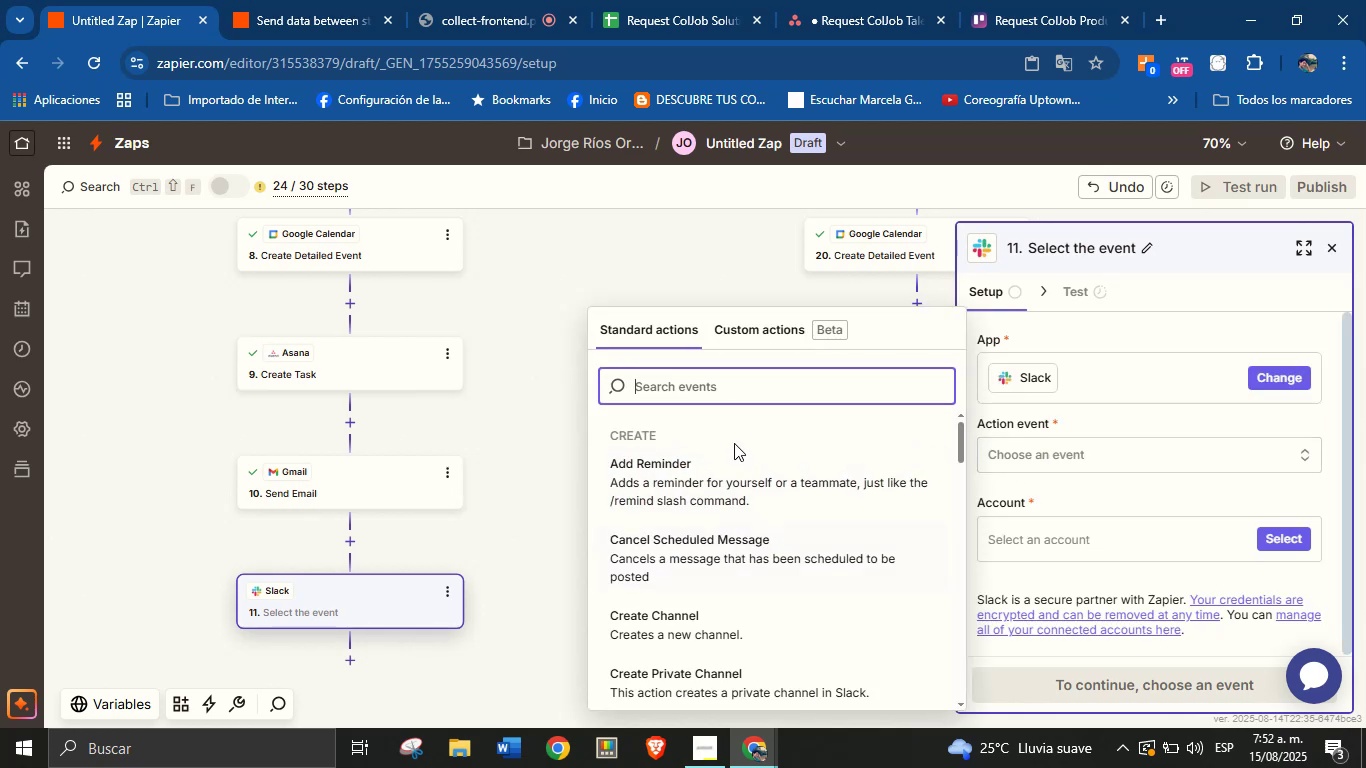 
type(send)
 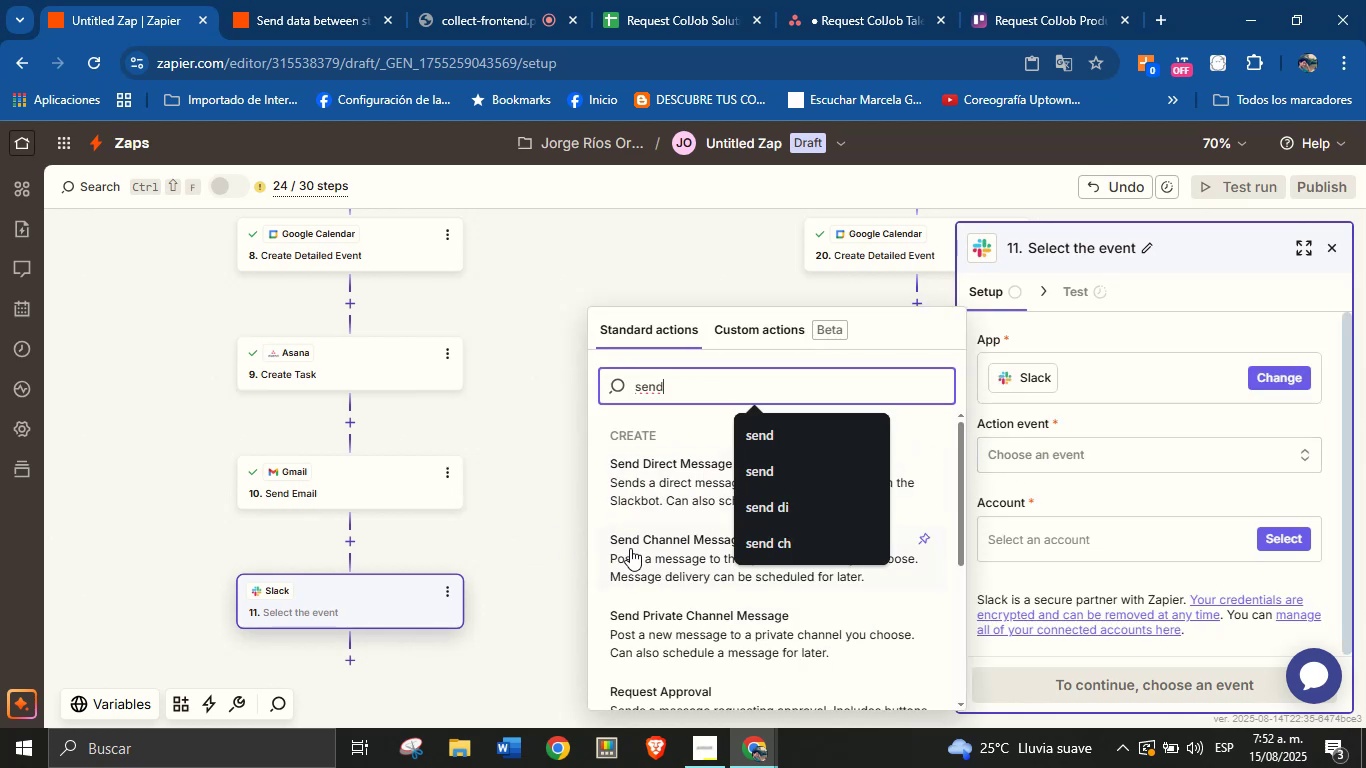 
left_click([630, 548])
 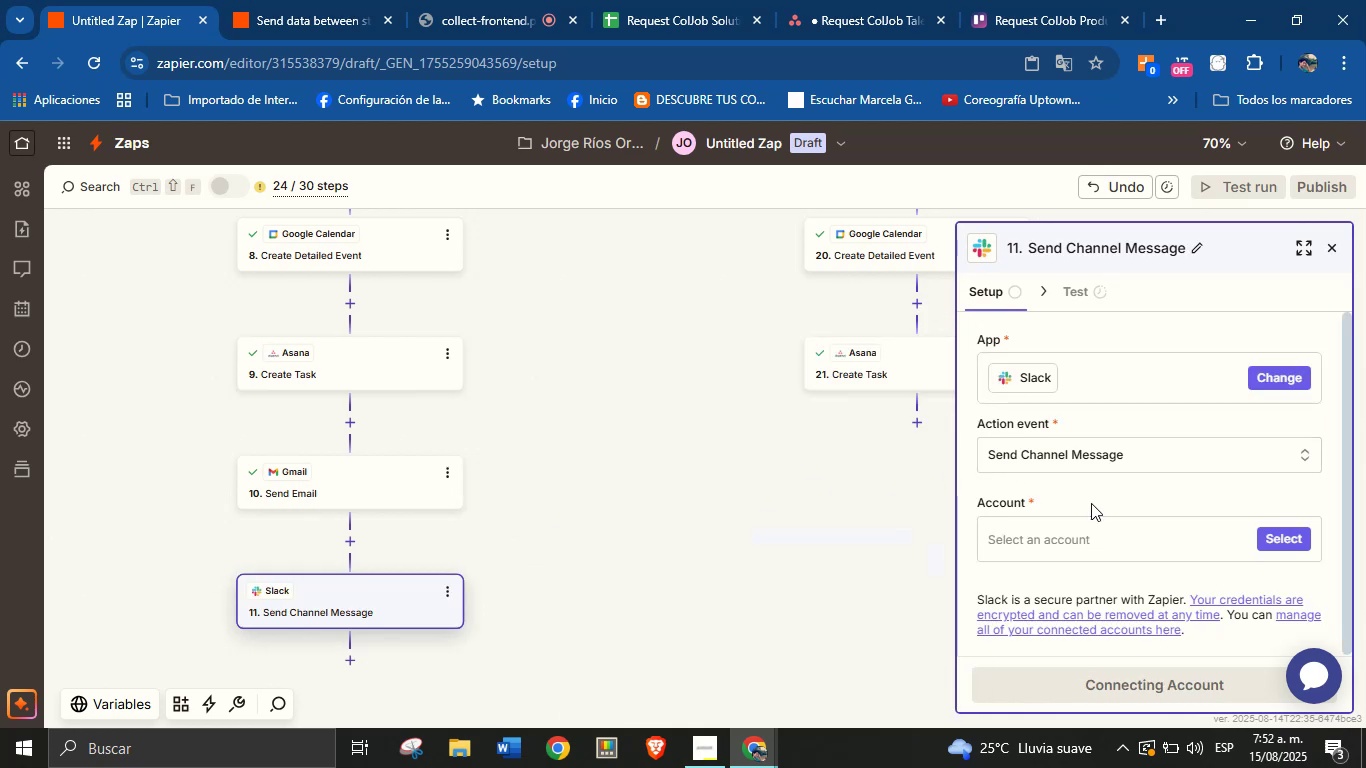 
left_click([1104, 494])
 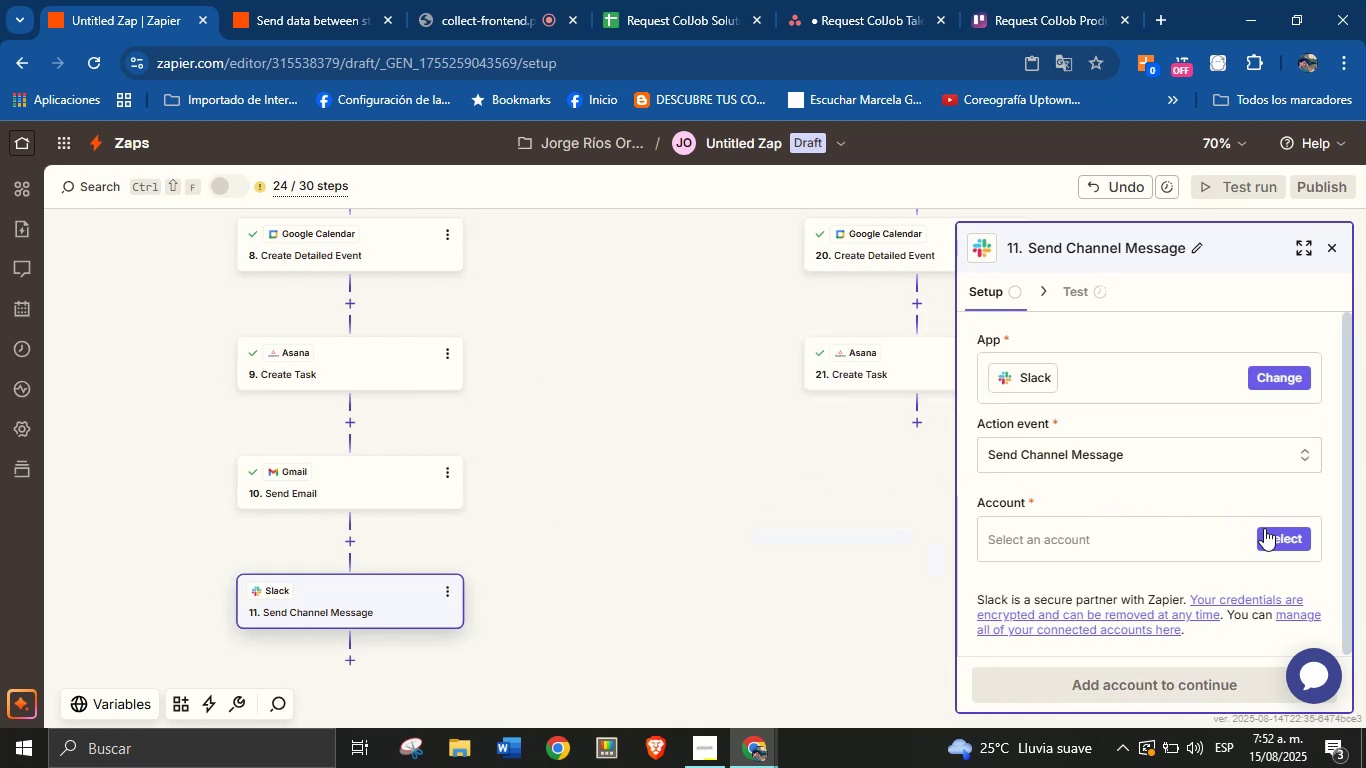 
left_click([1303, 536])
 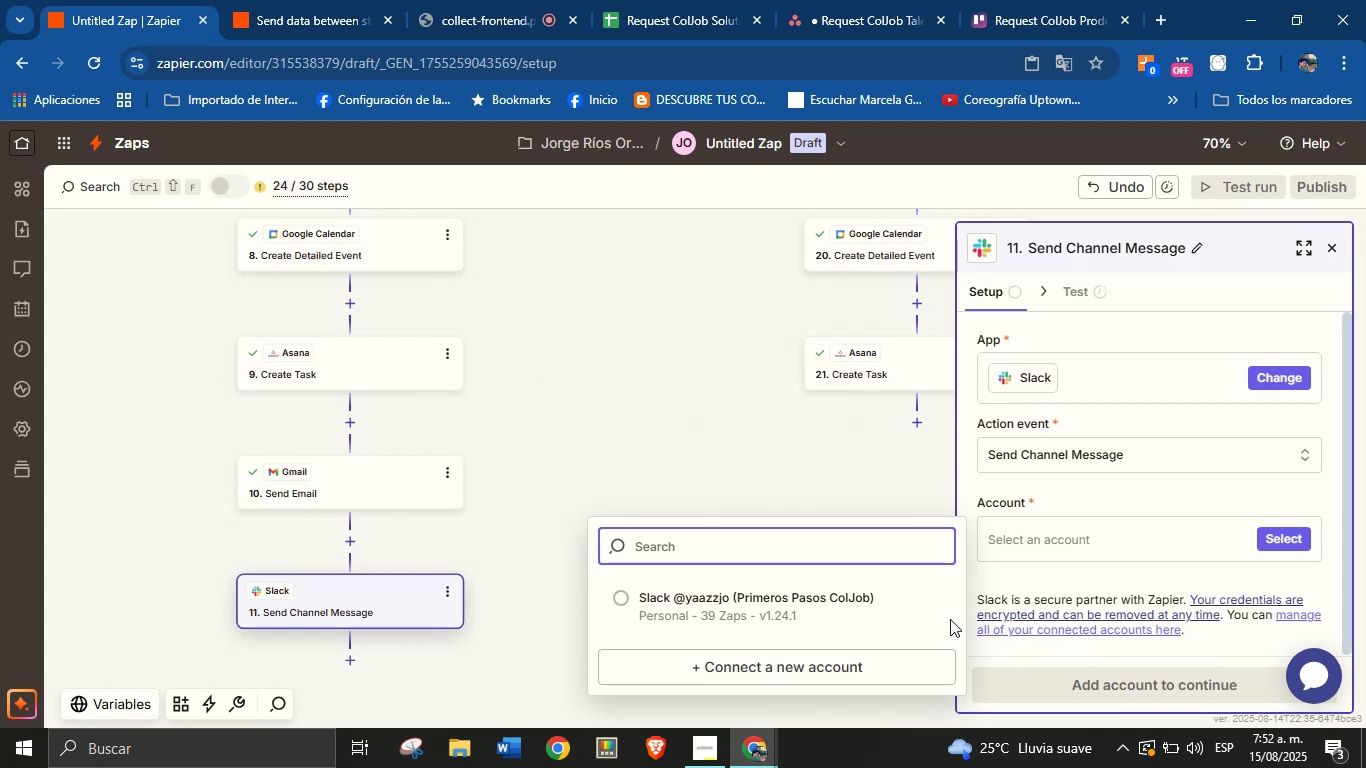 
left_click([864, 617])
 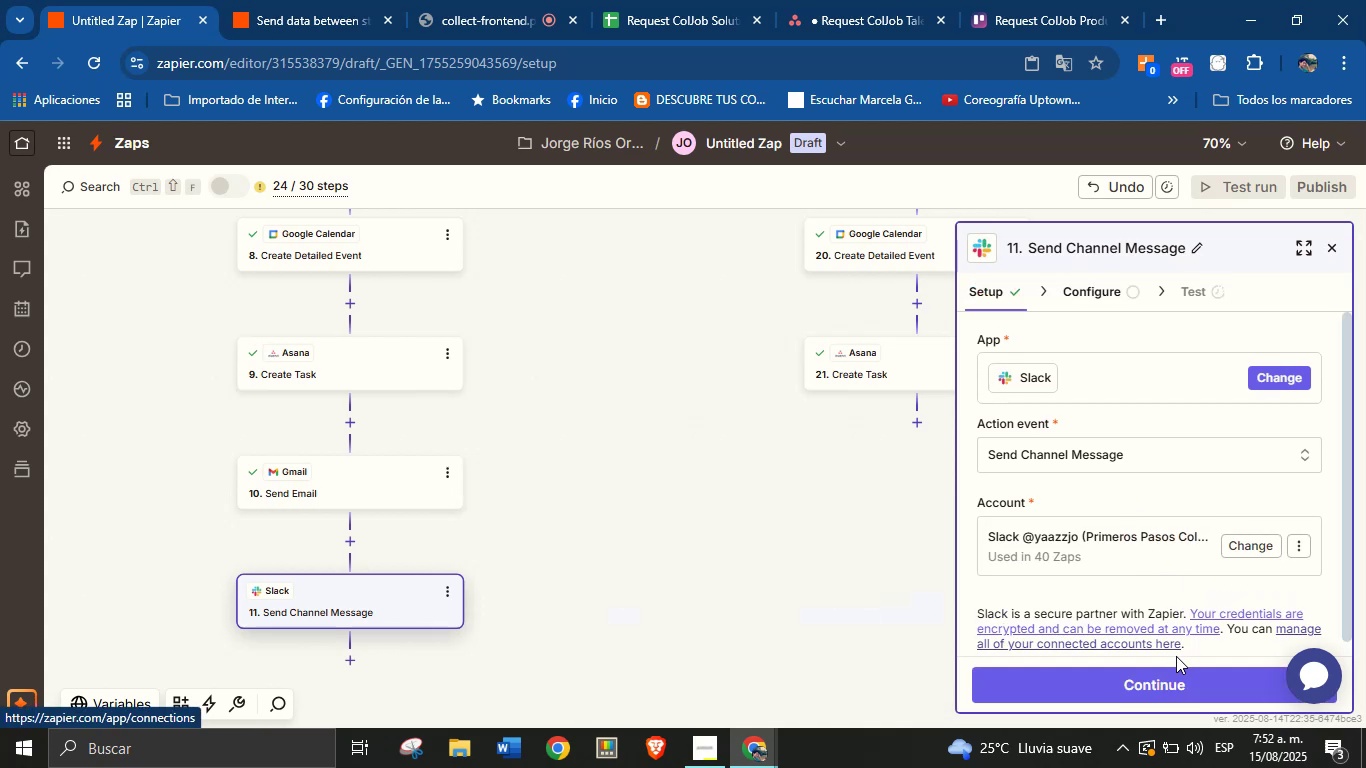 
left_click([1167, 678])
 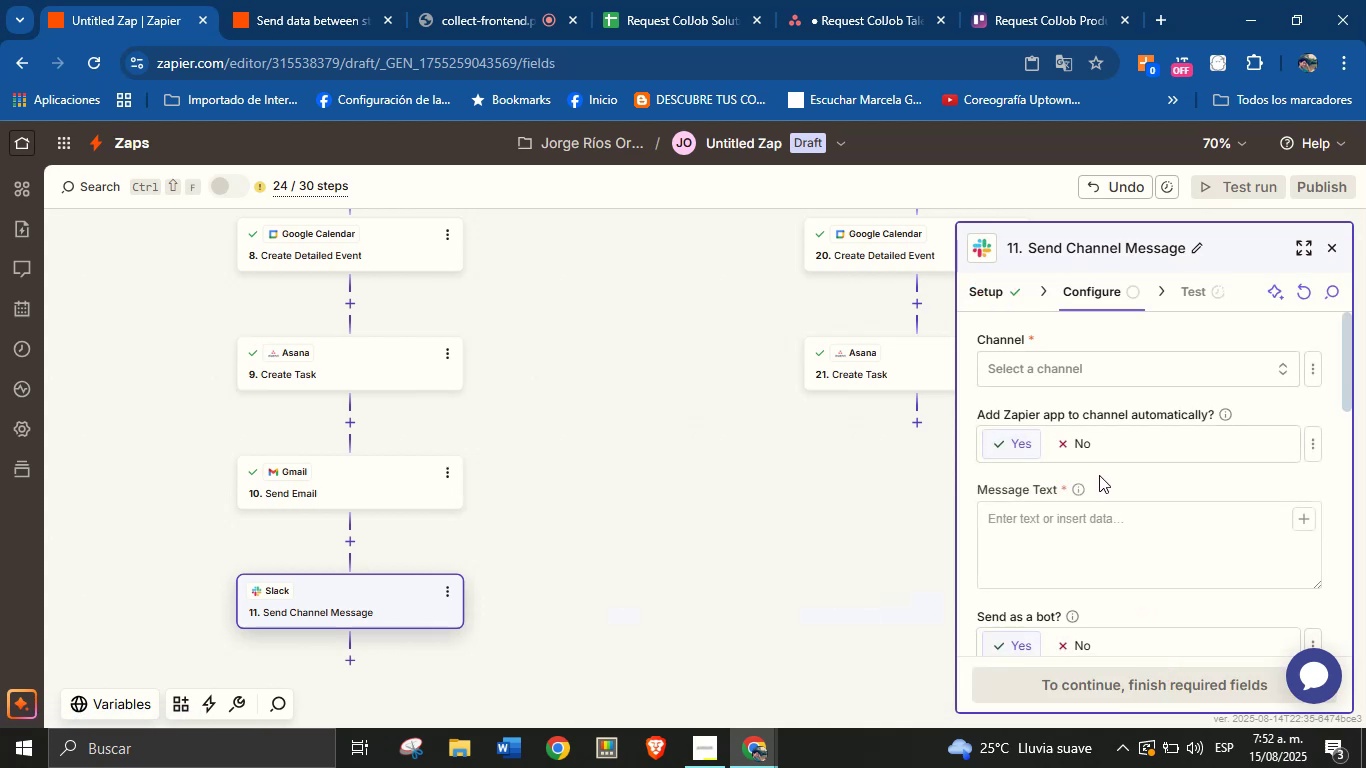 
left_click([1109, 373])
 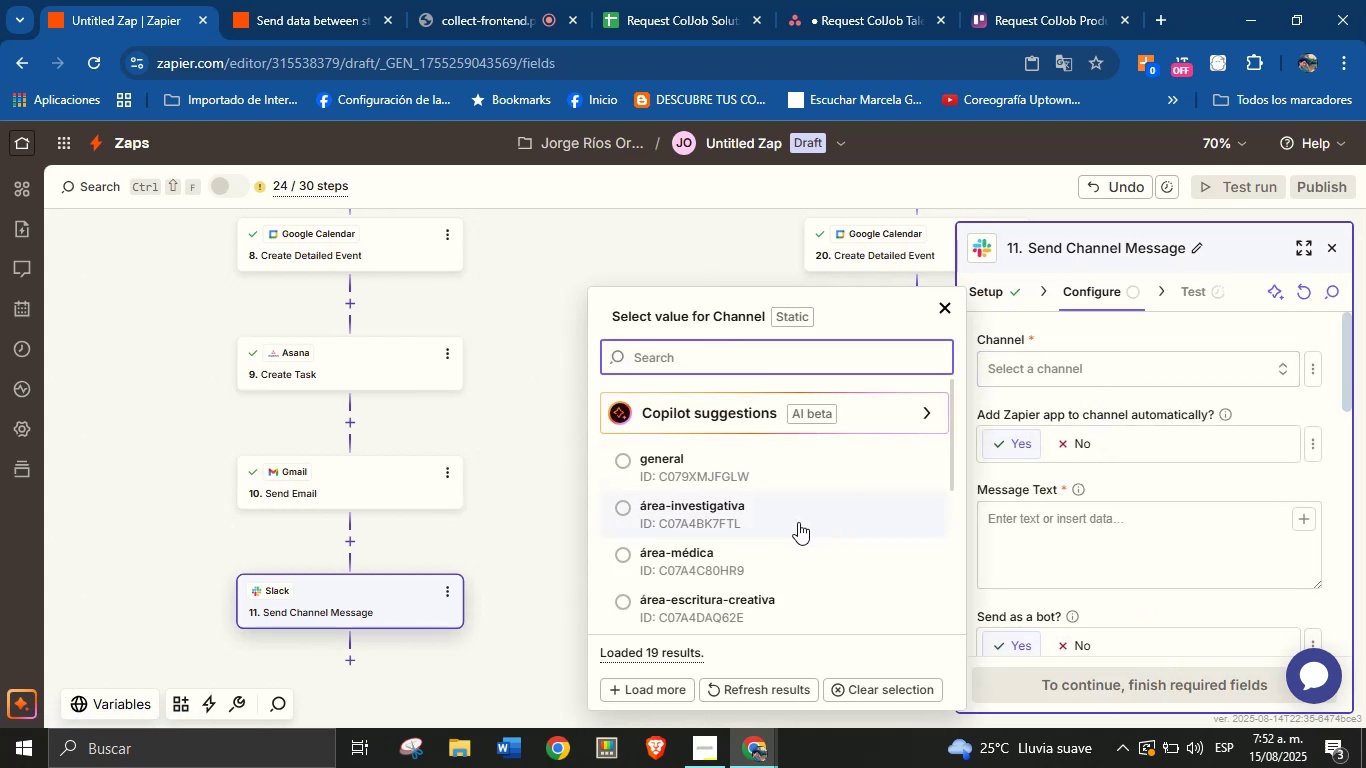 
scroll: coordinate [765, 501], scroll_direction: down, amount: 1.0
 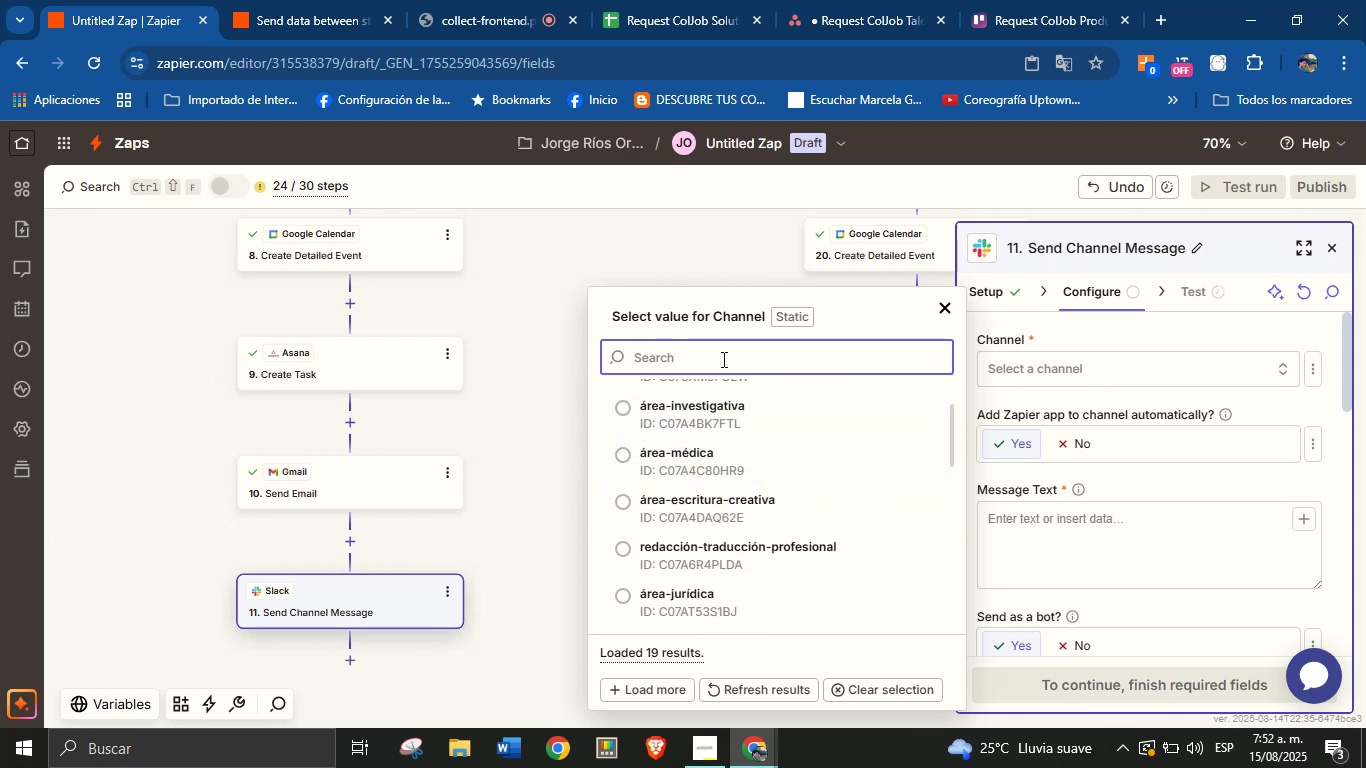 
type(talent)
 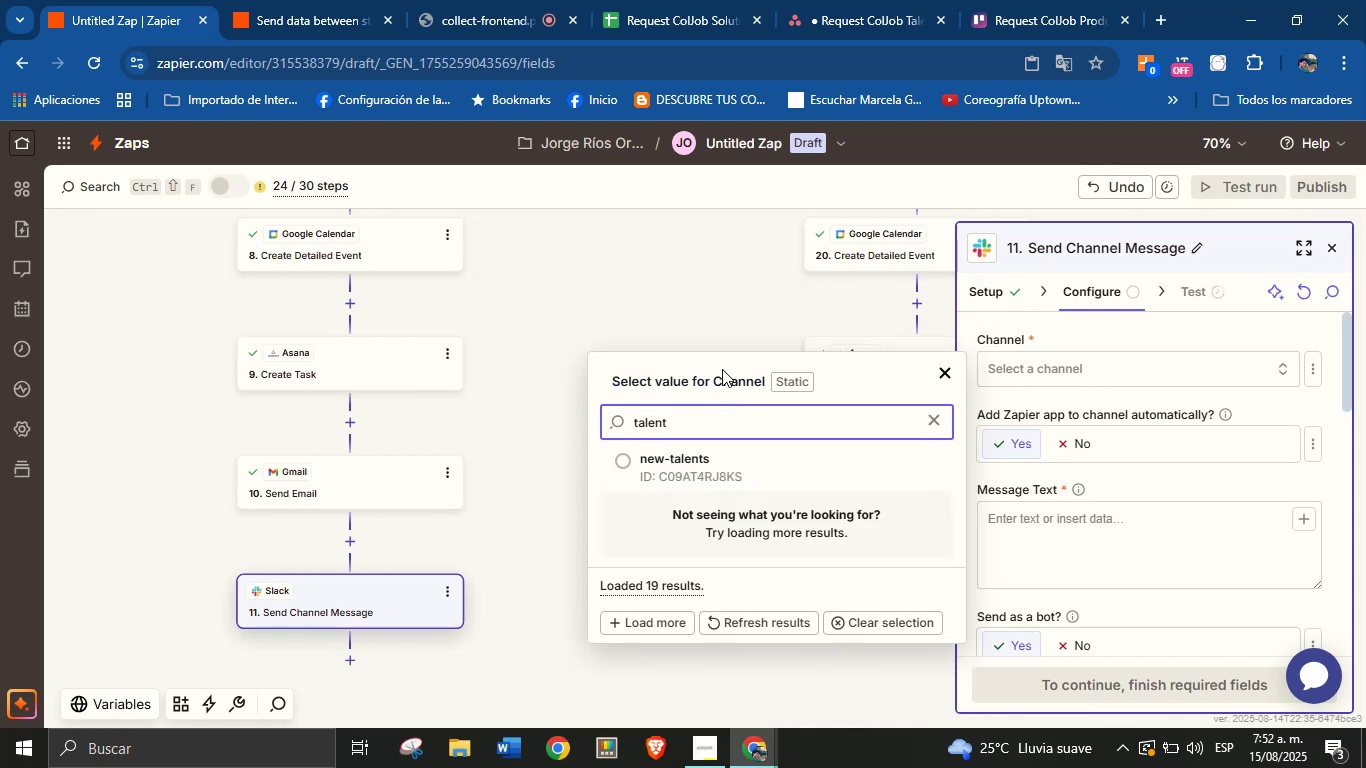 
left_click([725, 483])
 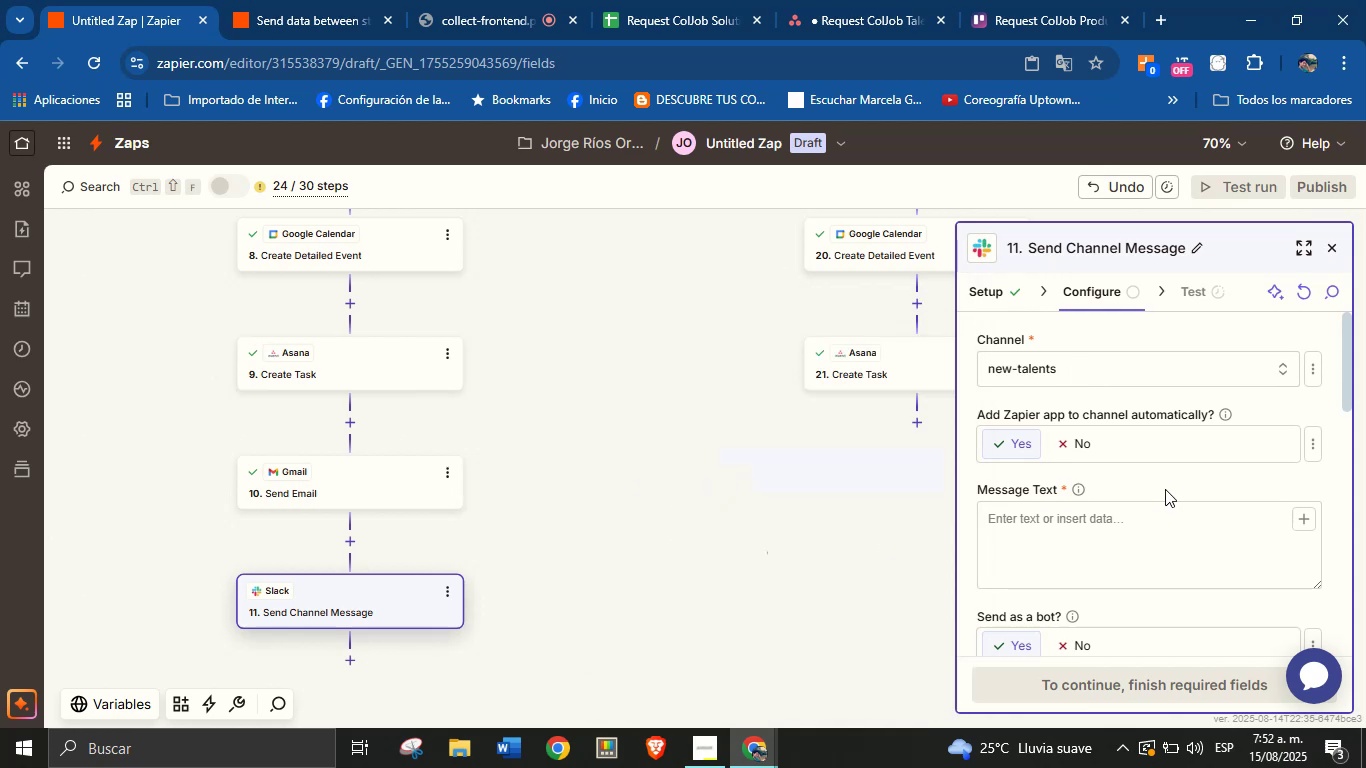 
left_click([1177, 528])
 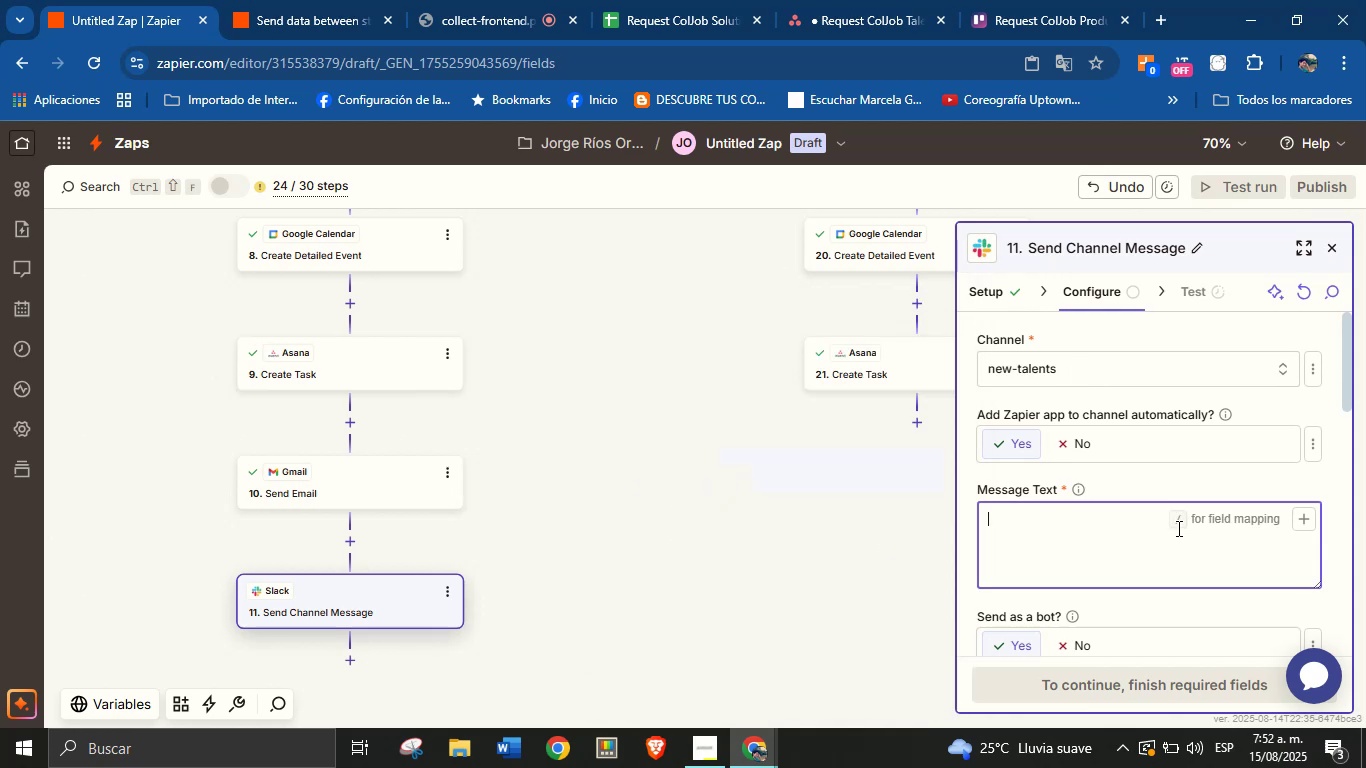 
type(Hello Team!)
 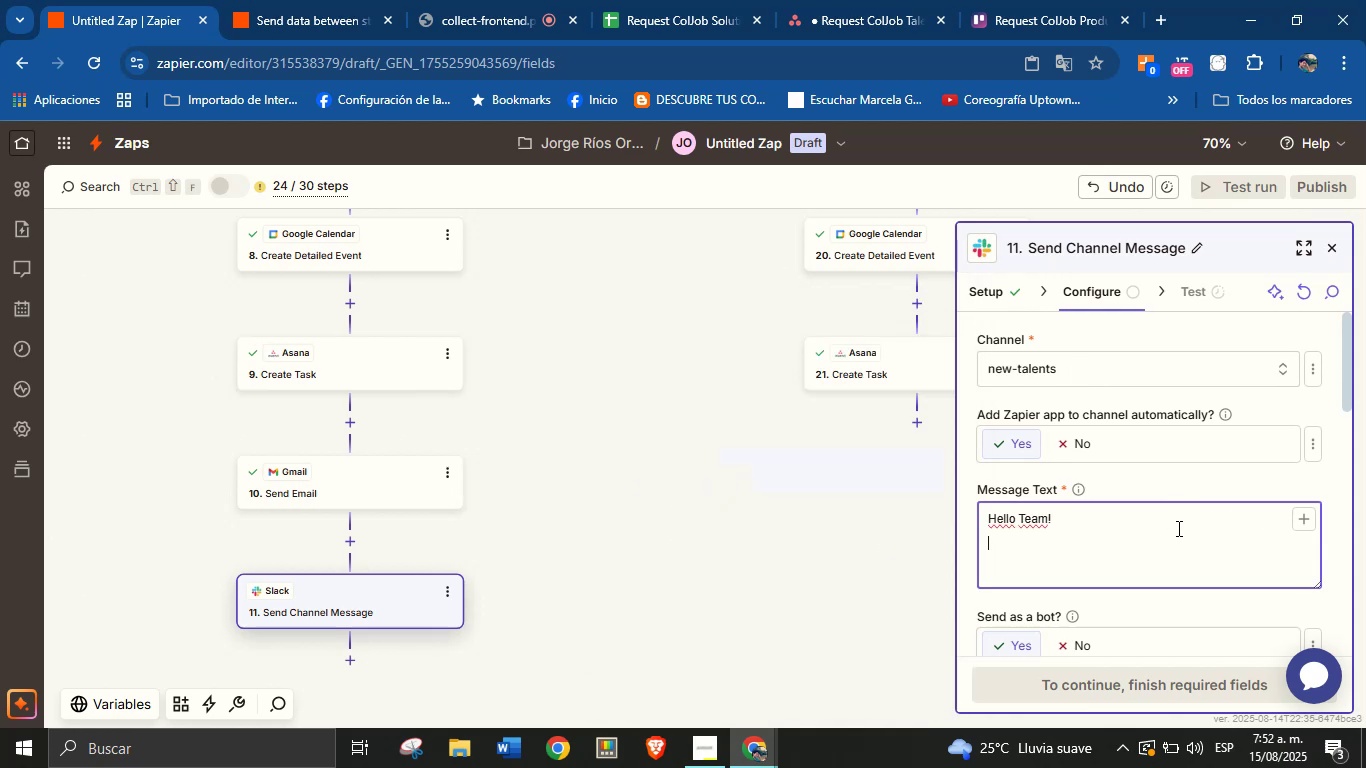 
 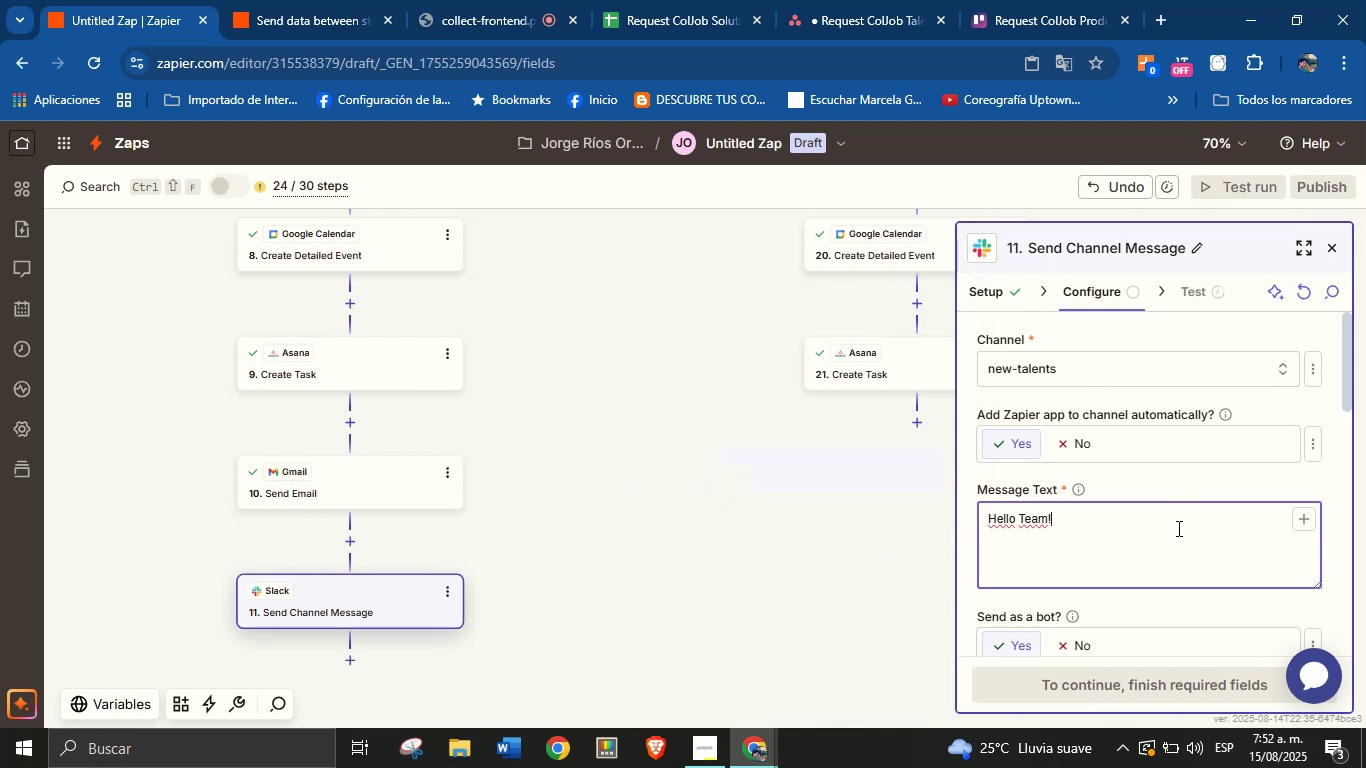 
key(Enter)
 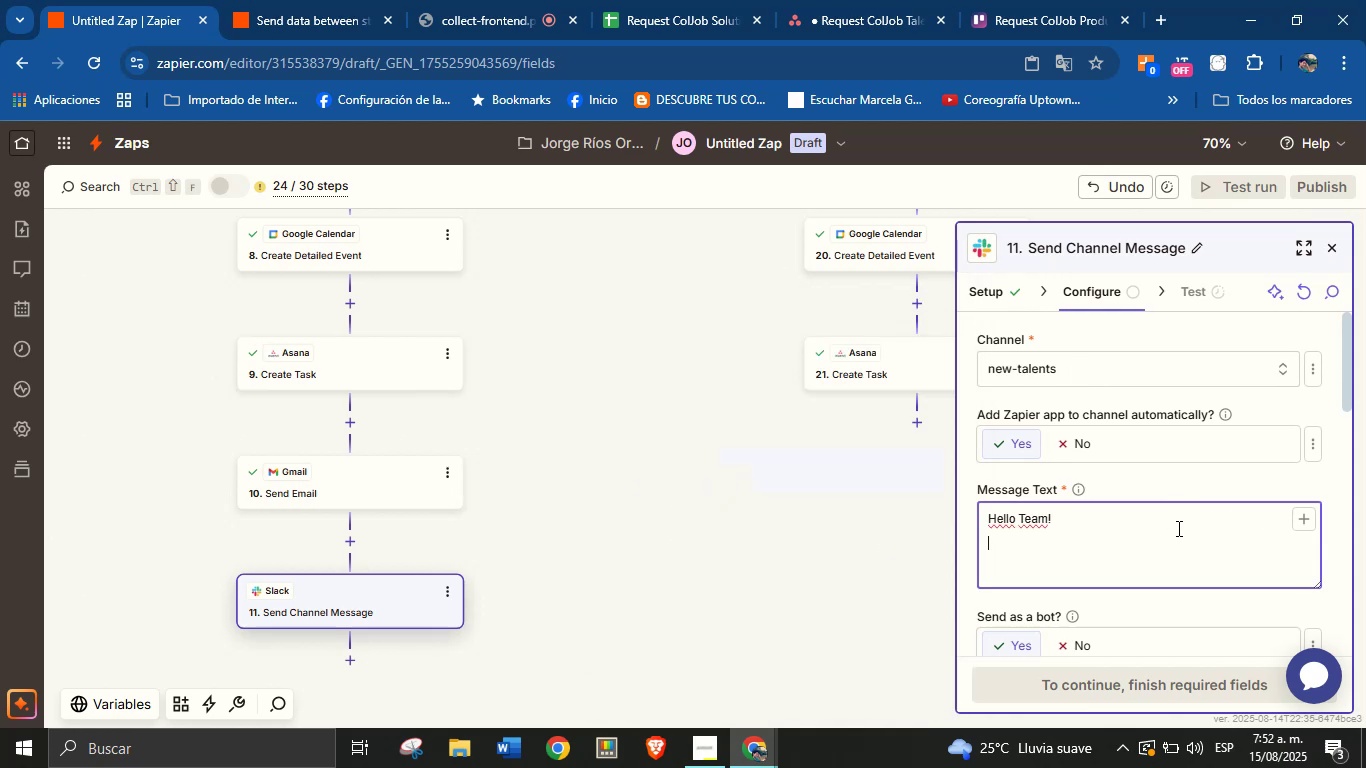 
type(There is a new service request.)
 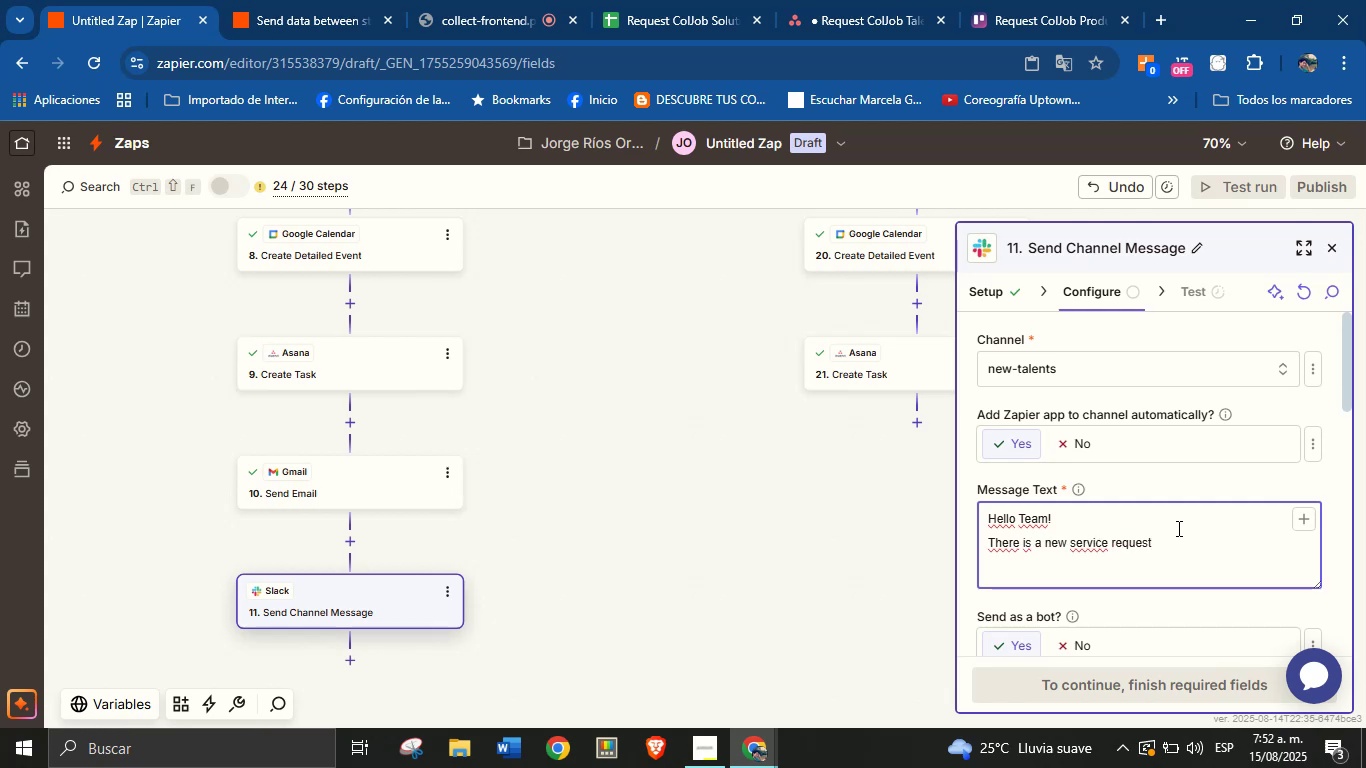 
key(Enter)
 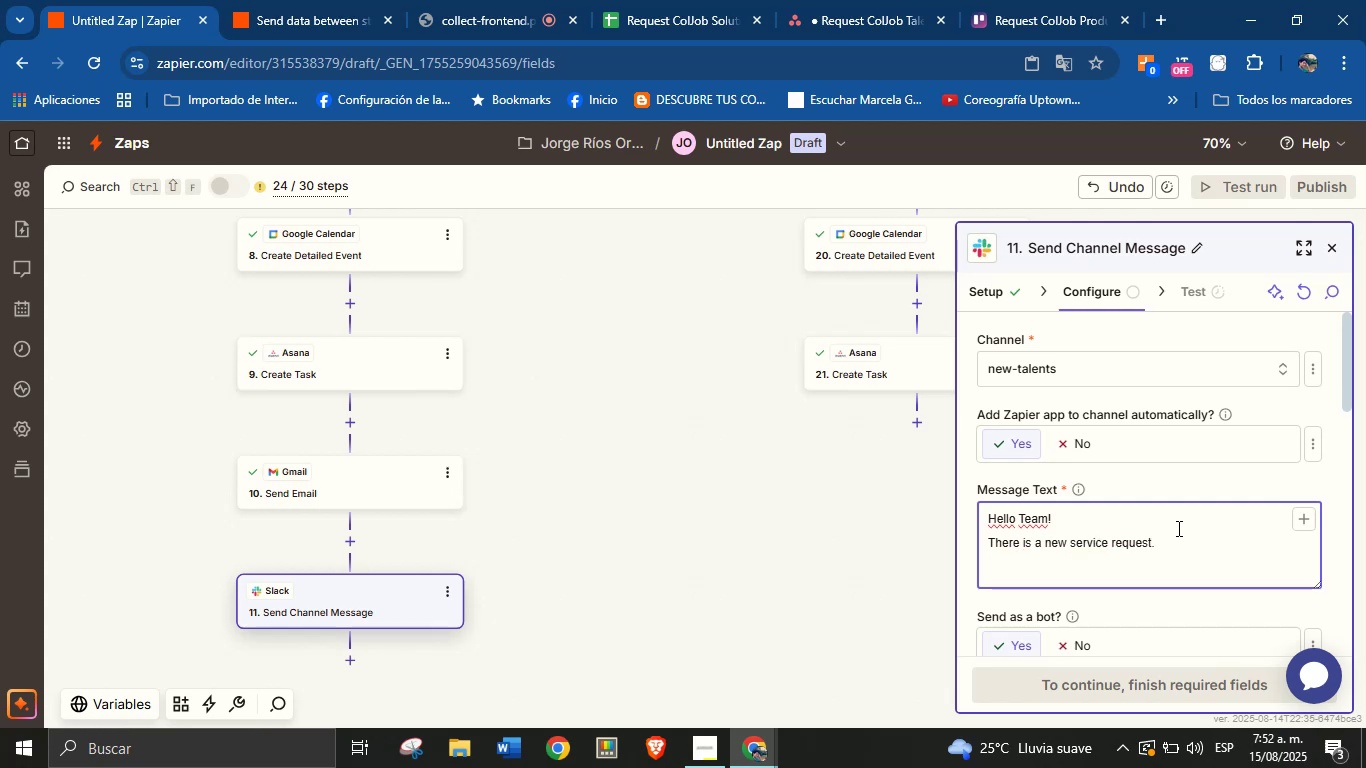 
type(View the details here>)
 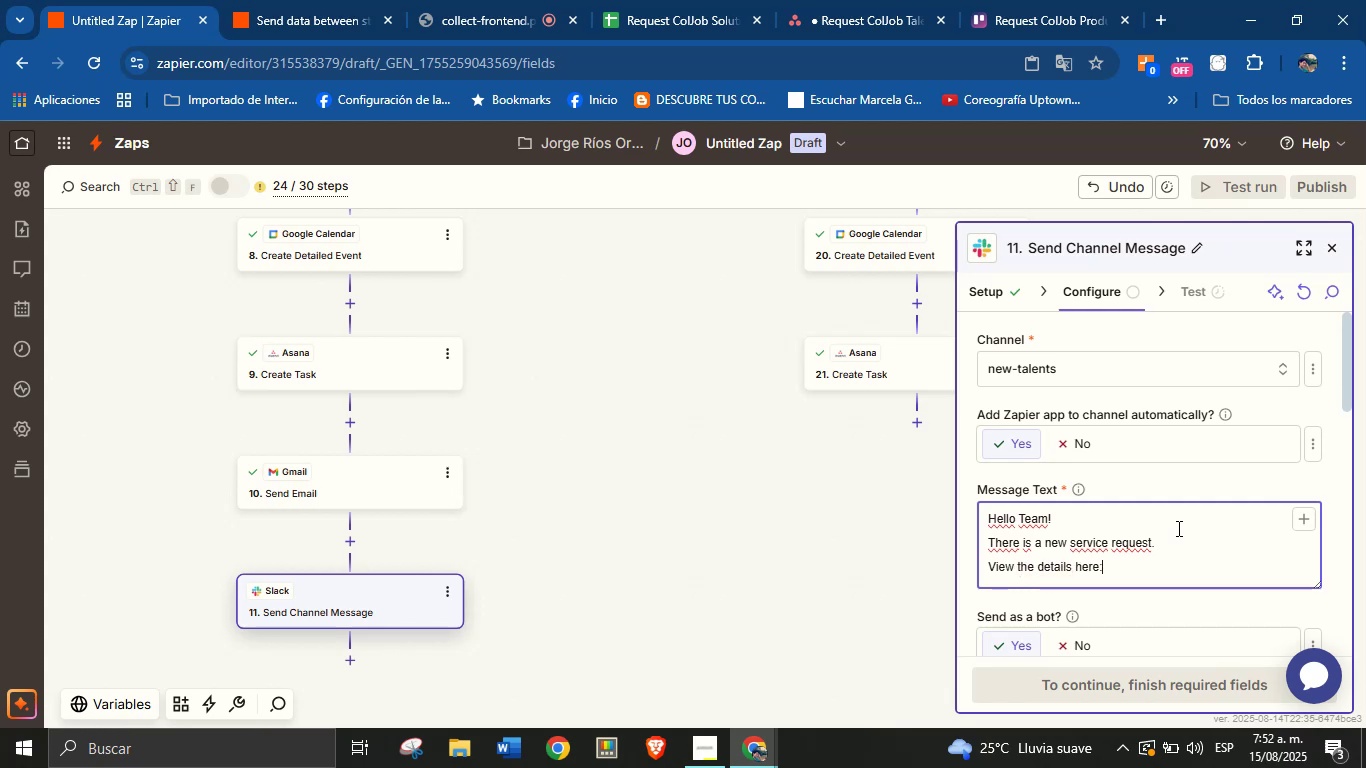 
key(Enter)
 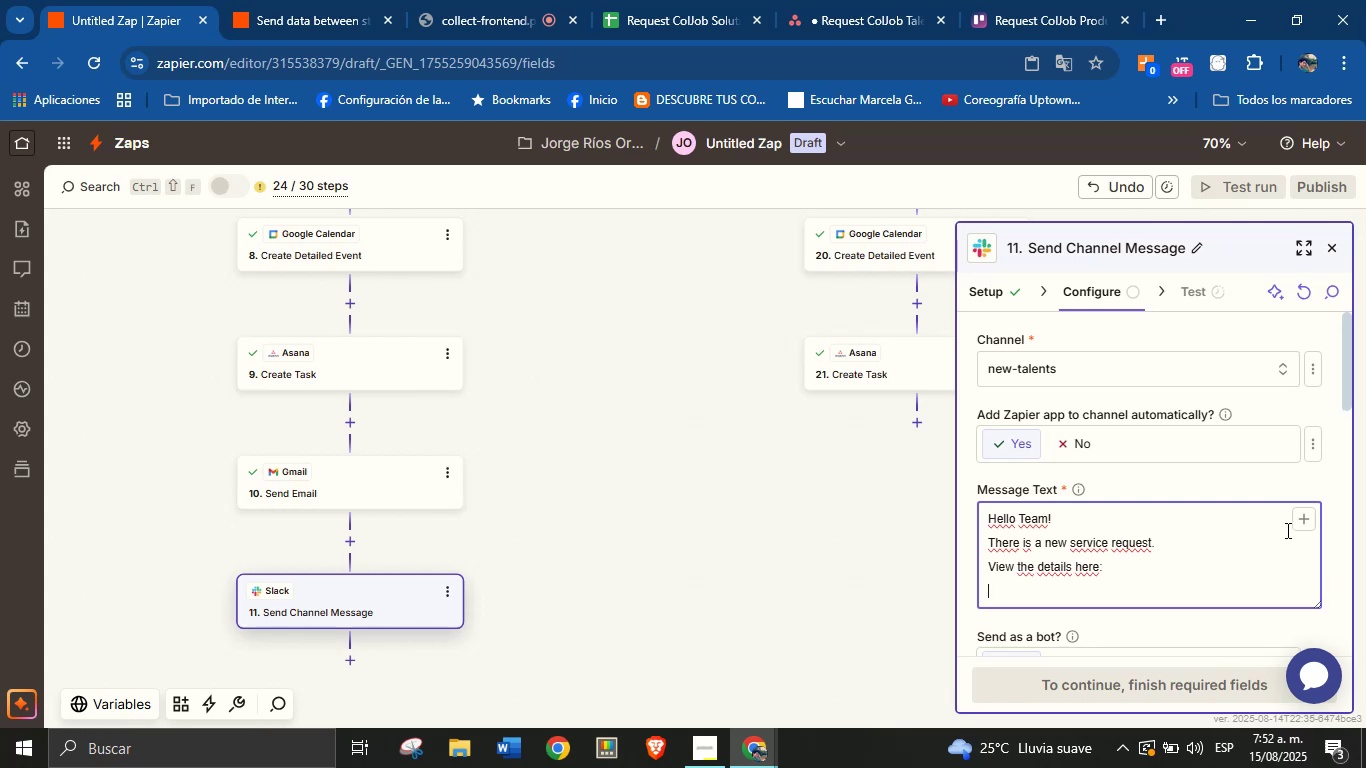 
left_click([1297, 524])
 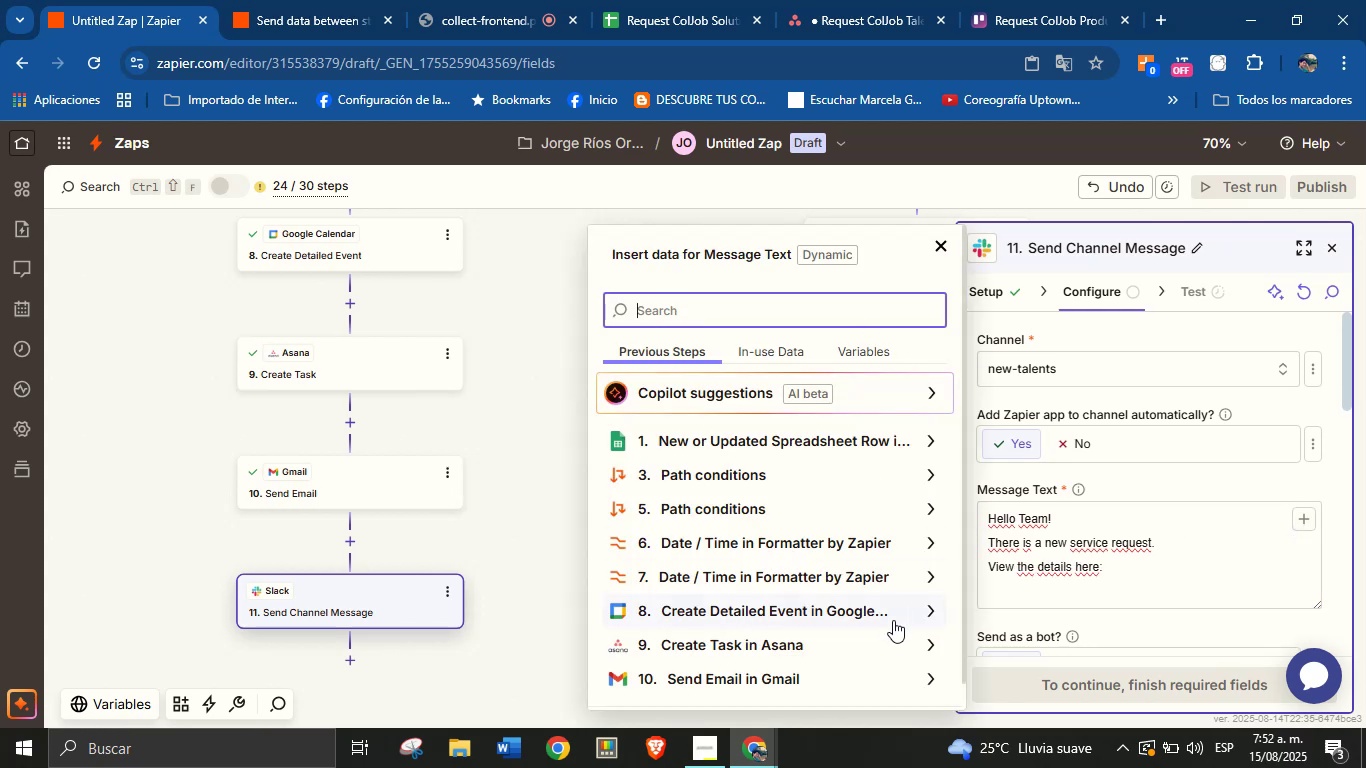 
left_click([938, 641])
 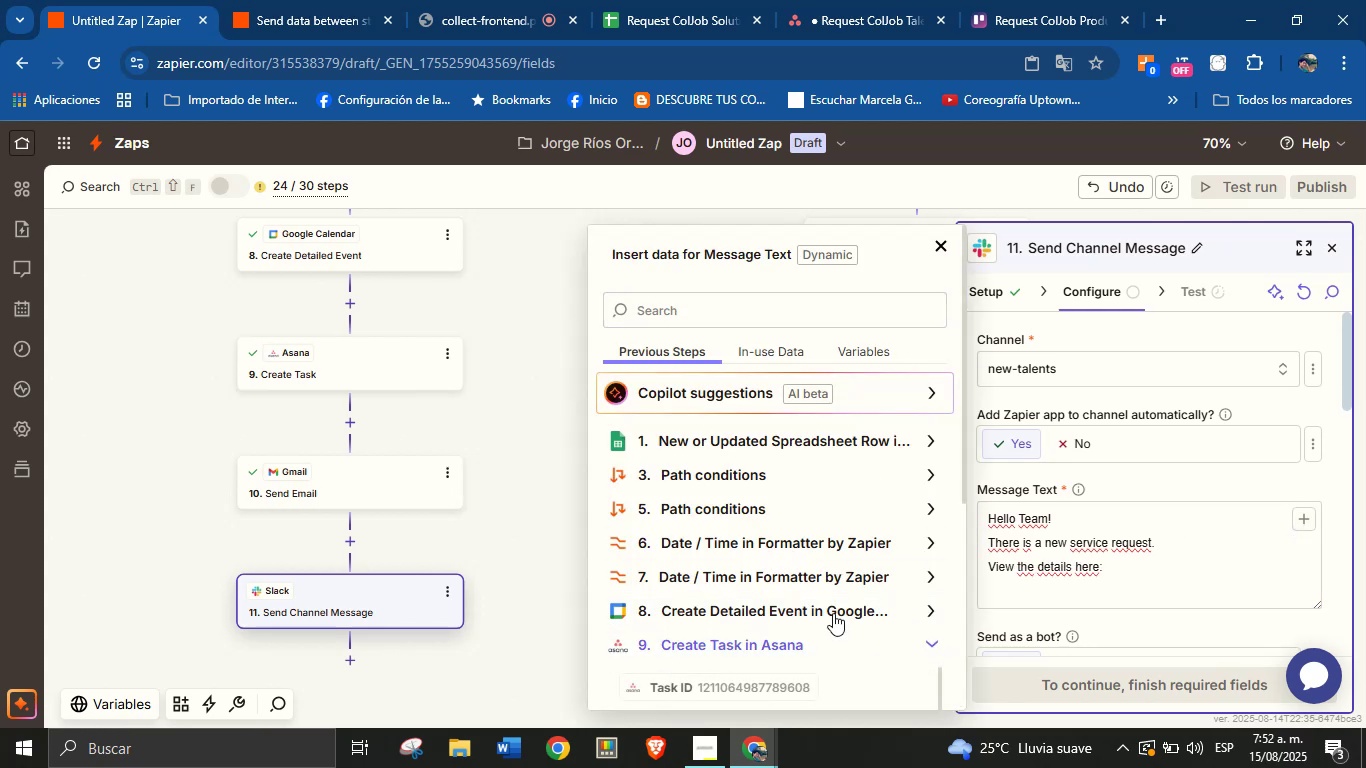 
scroll: coordinate [822, 611], scroll_direction: down, amount: 2.0
 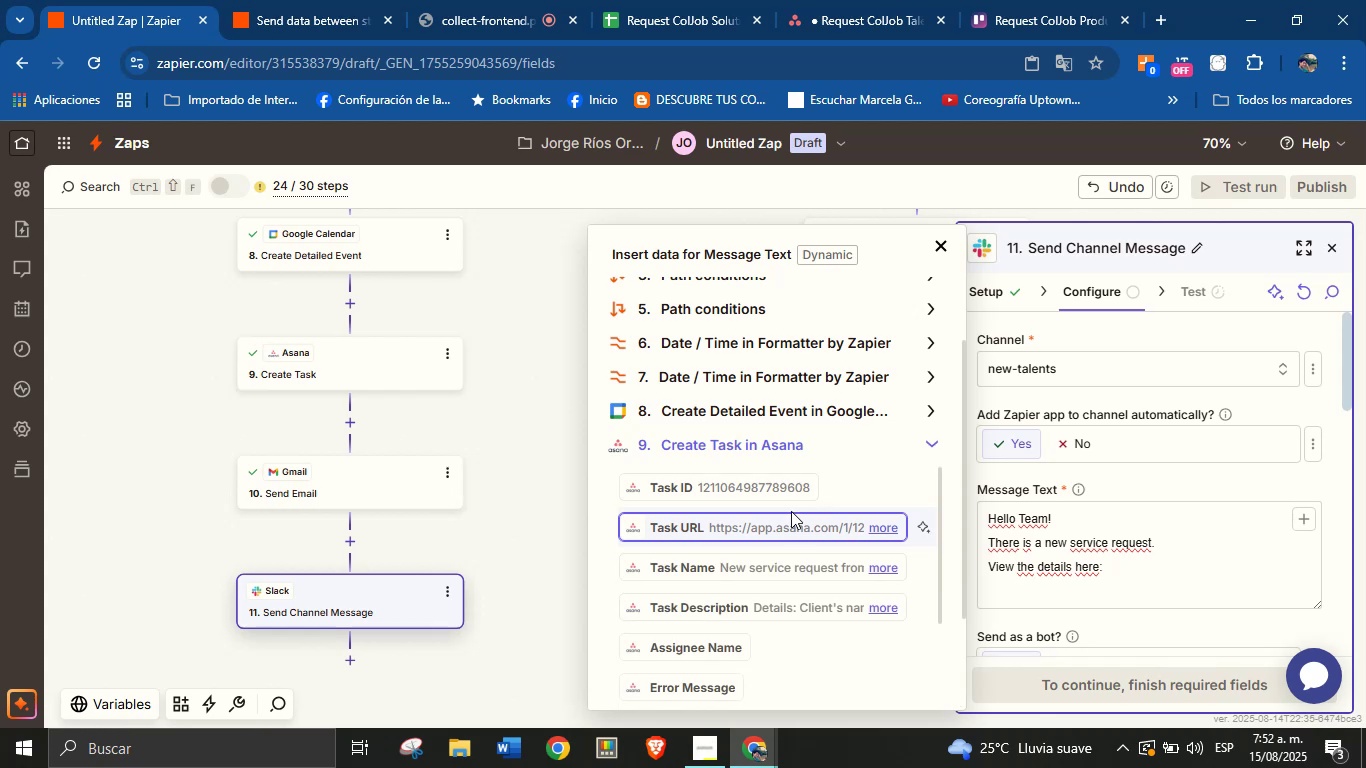 
left_click([780, 524])
 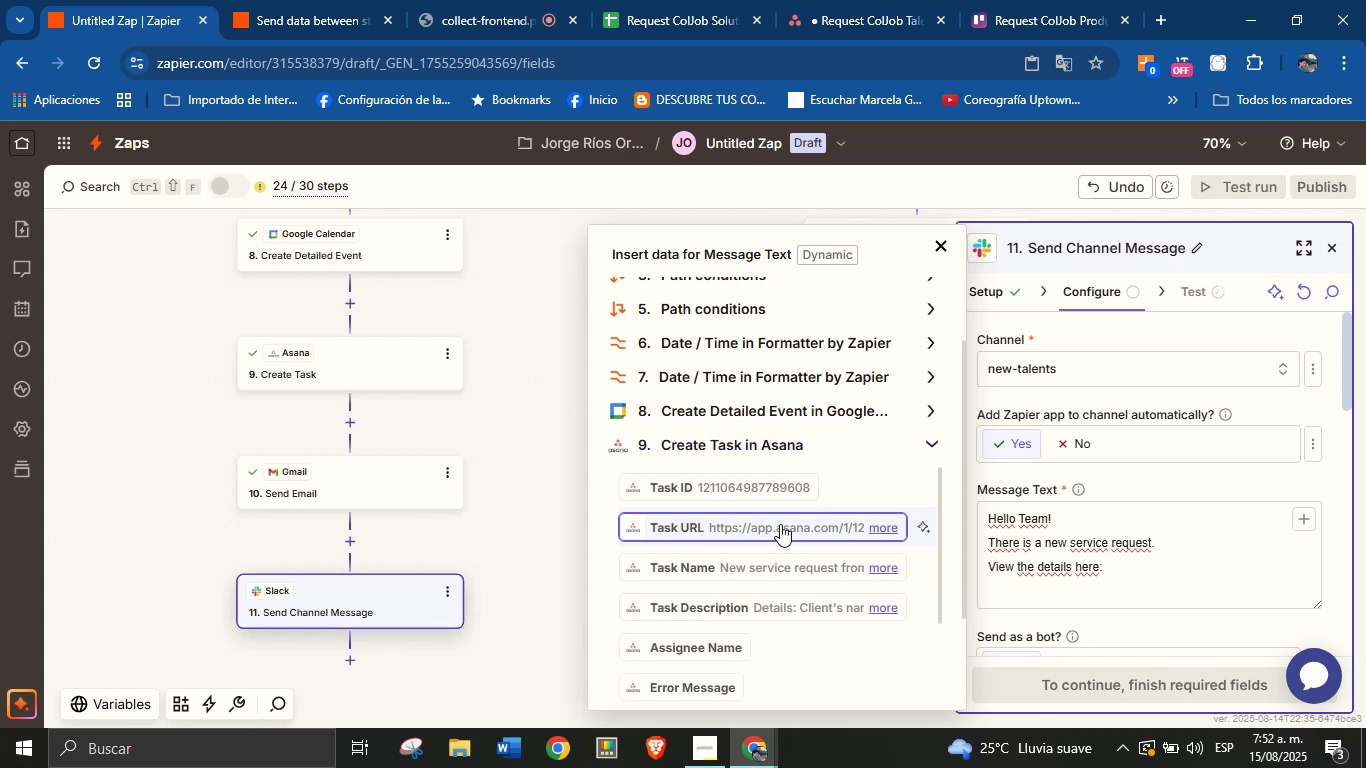 
mouse_move([896, 529])
 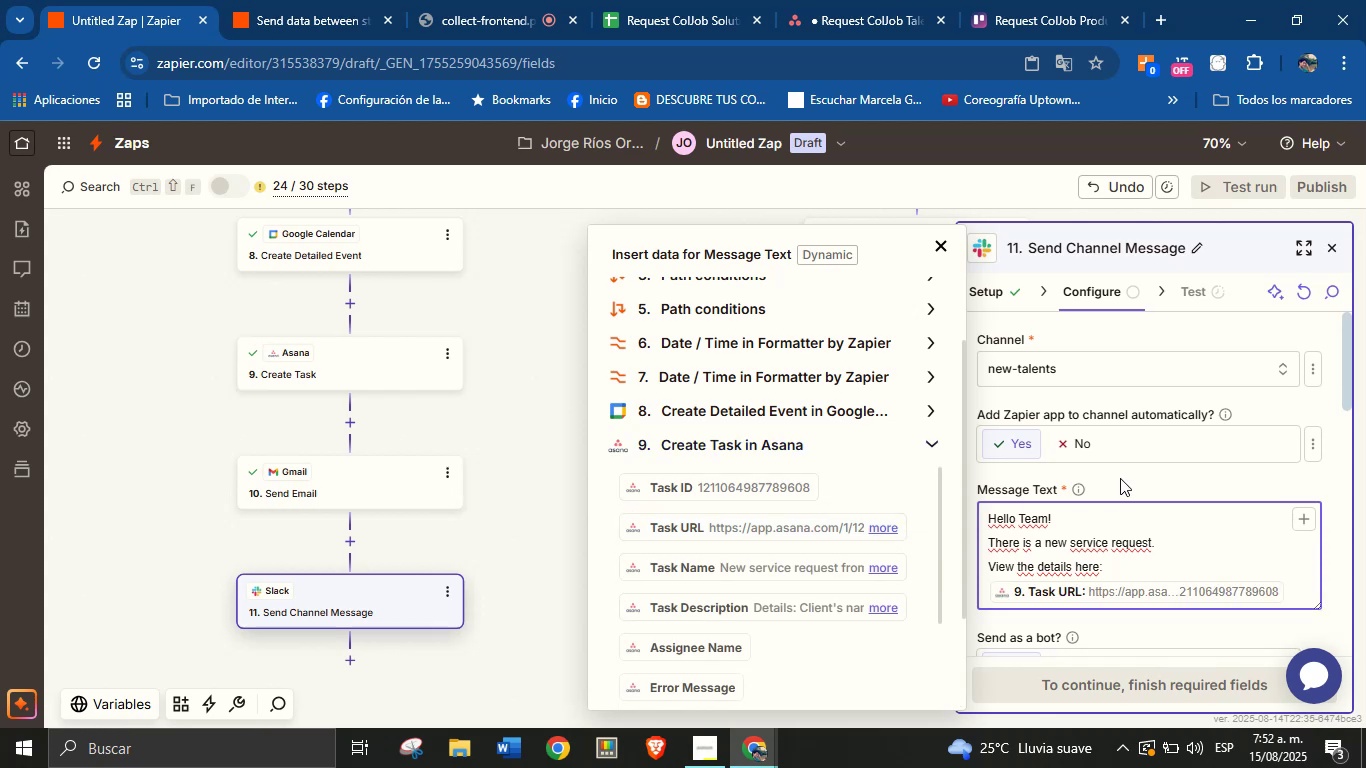 
left_click([1121, 478])
 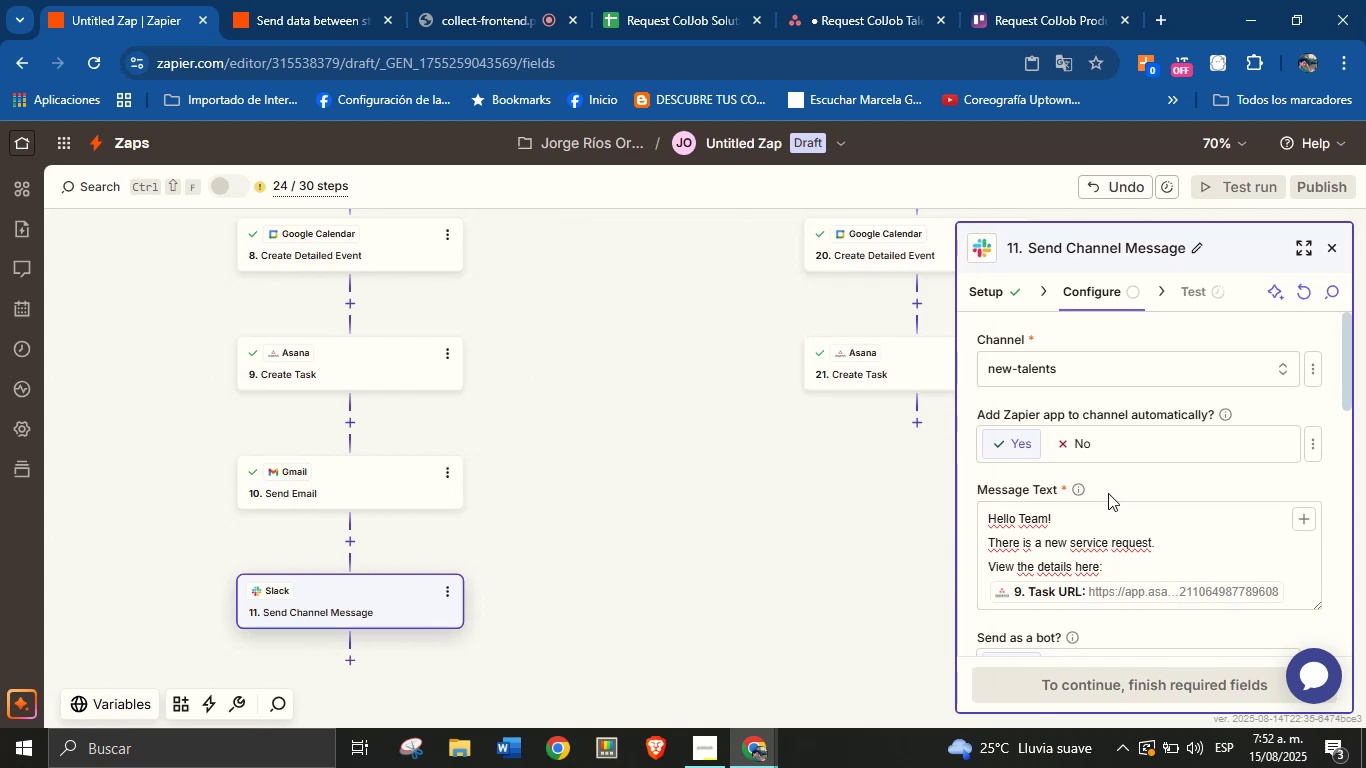 
scroll: coordinate [1113, 475], scroll_direction: down, amount: 3.0
 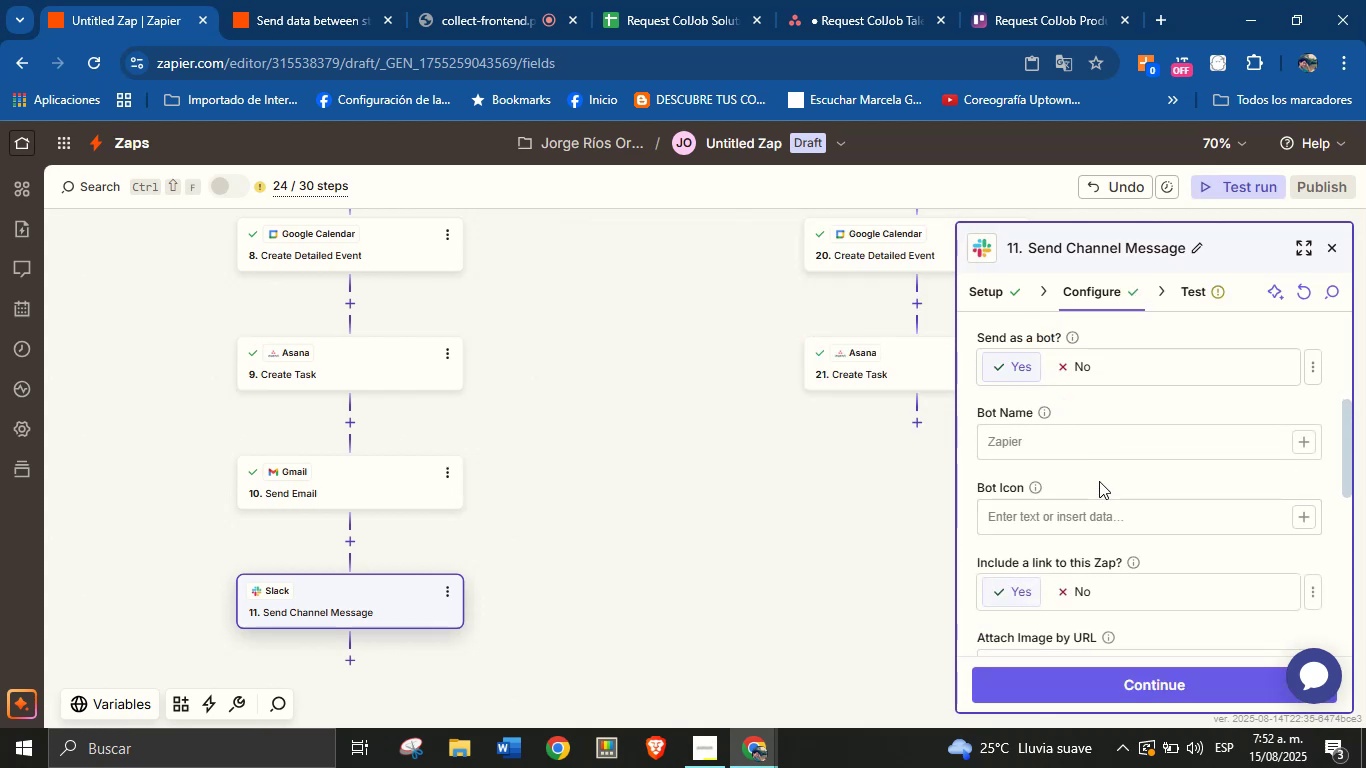 
left_click([1090, 455])
 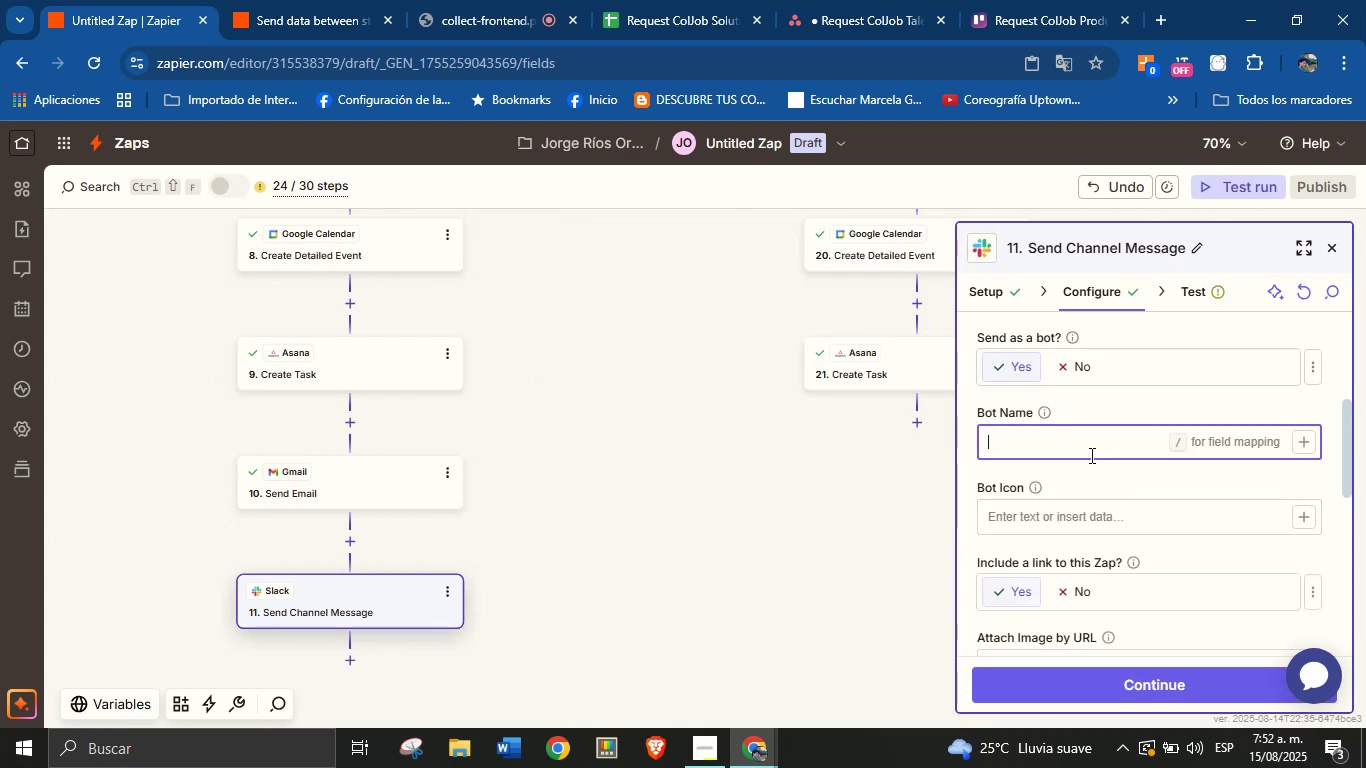 
type(Orenji from ColJob )
key(Backspace)
 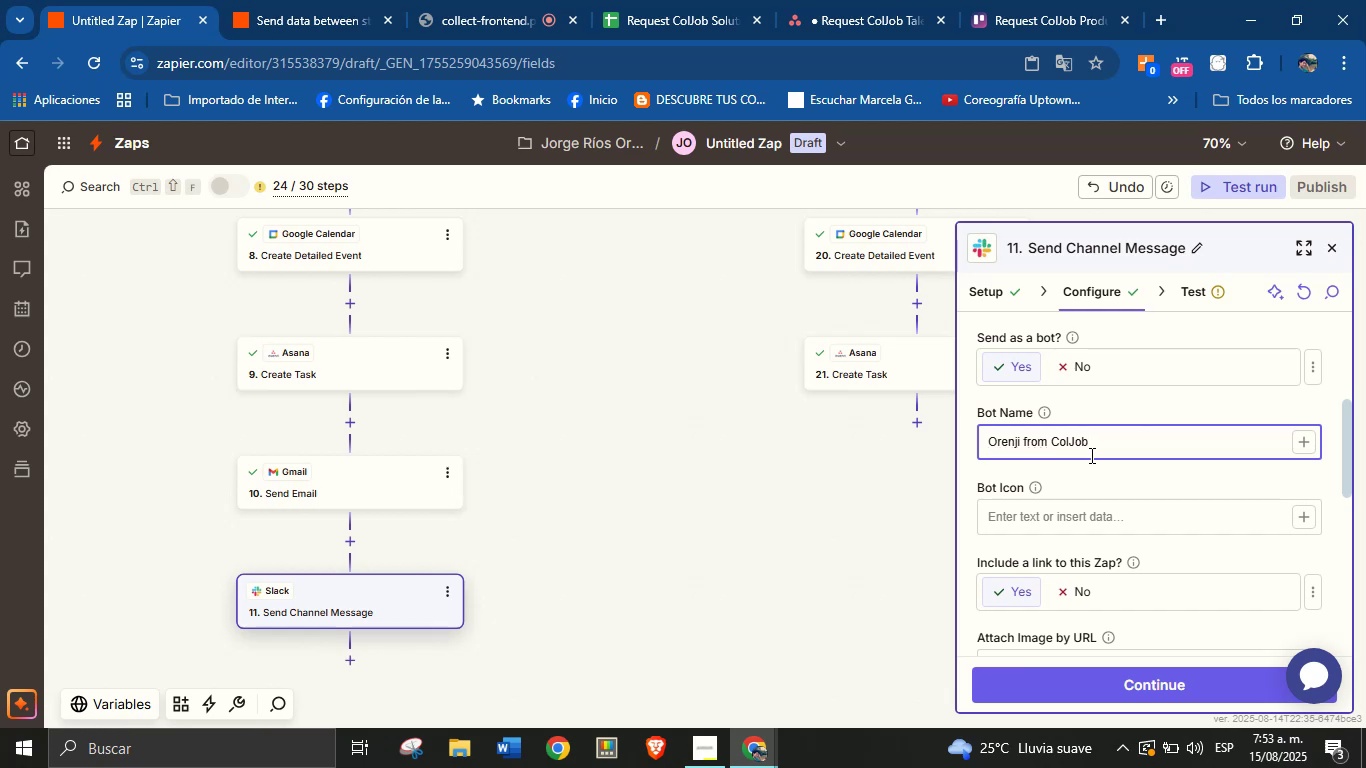 
left_click([1127, 485])
 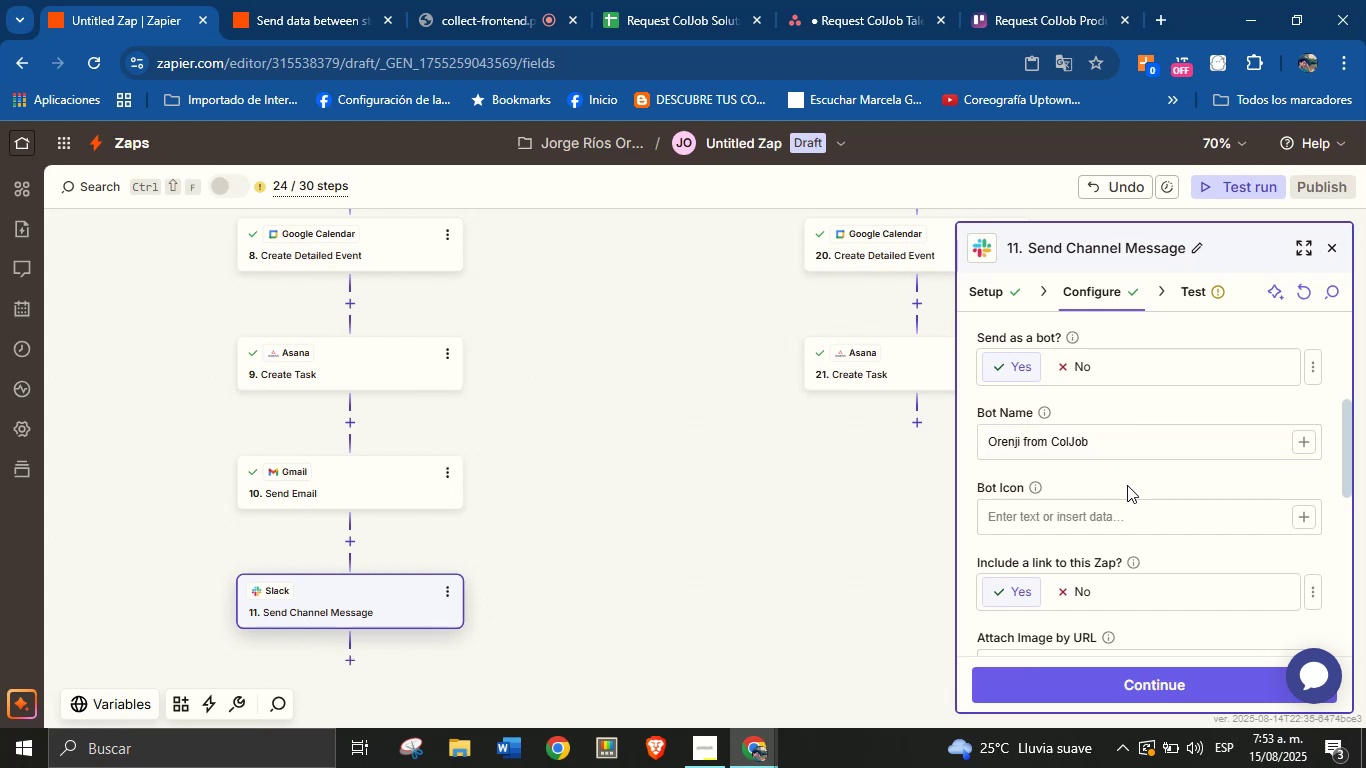 
scroll: coordinate [1130, 483], scroll_direction: down, amount: 2.0
 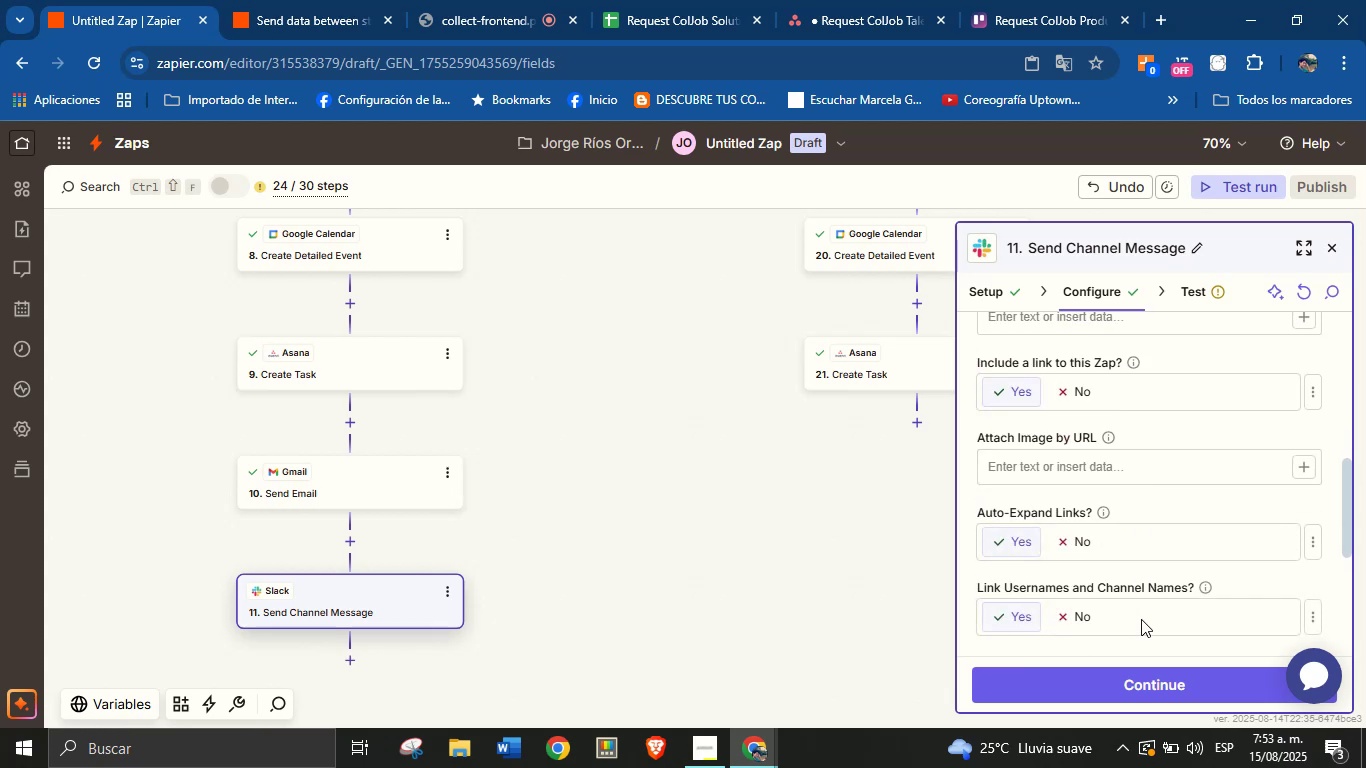 
left_click([1143, 677])
 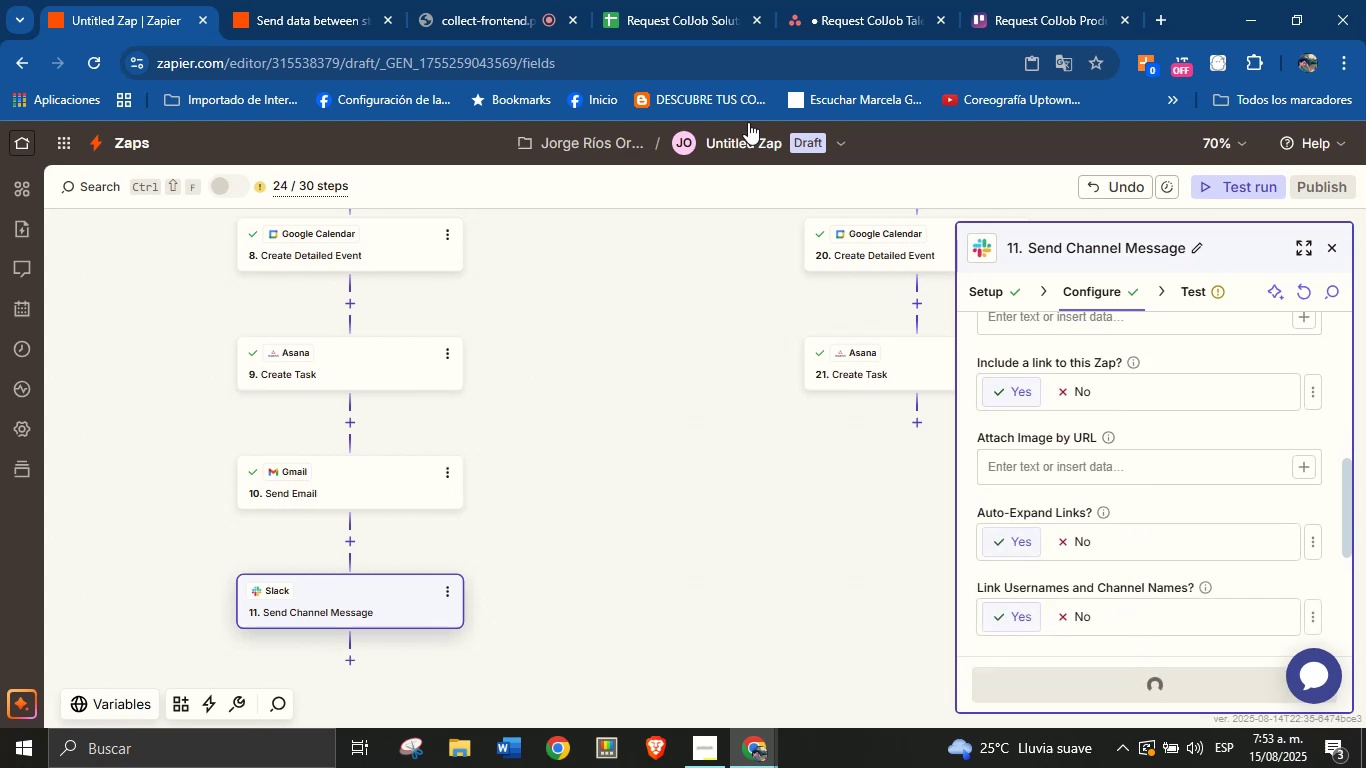 
left_click([426, 0])
 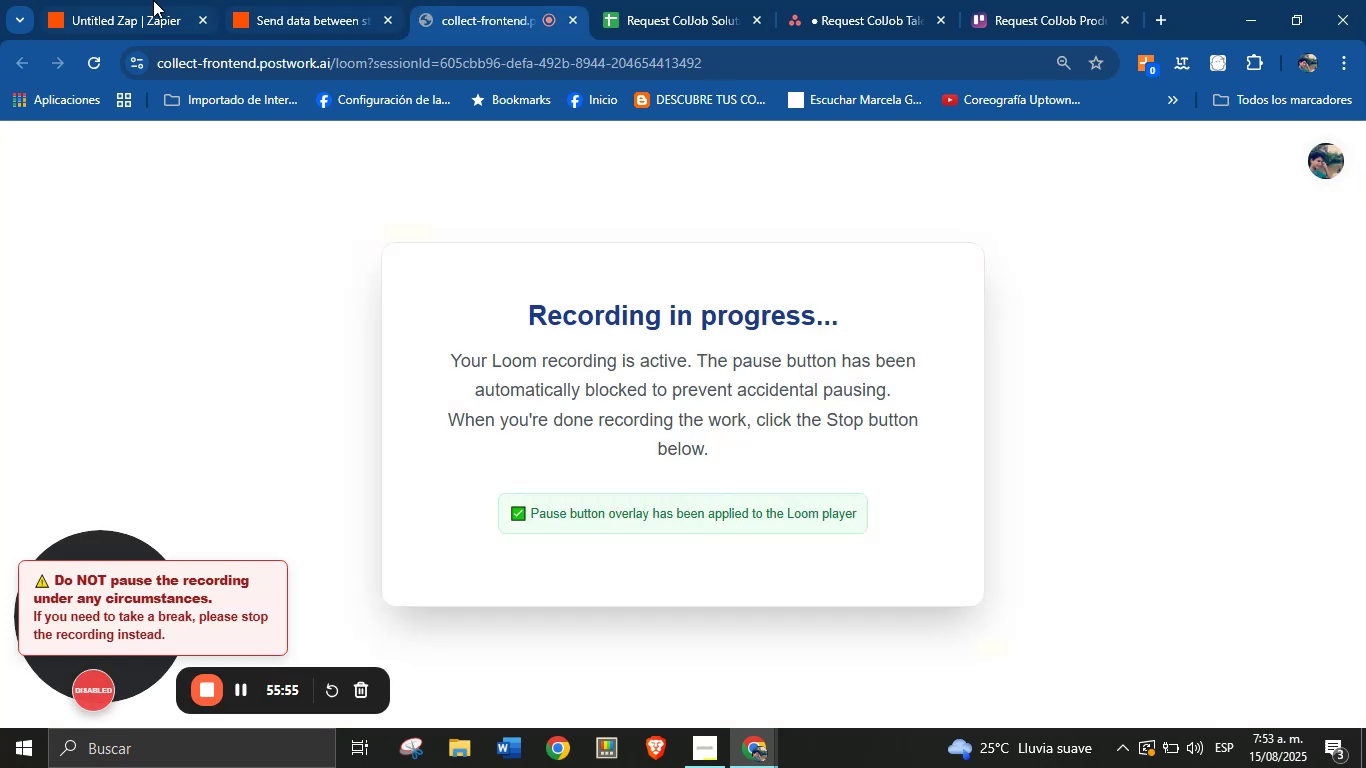 
left_click([138, 0])
 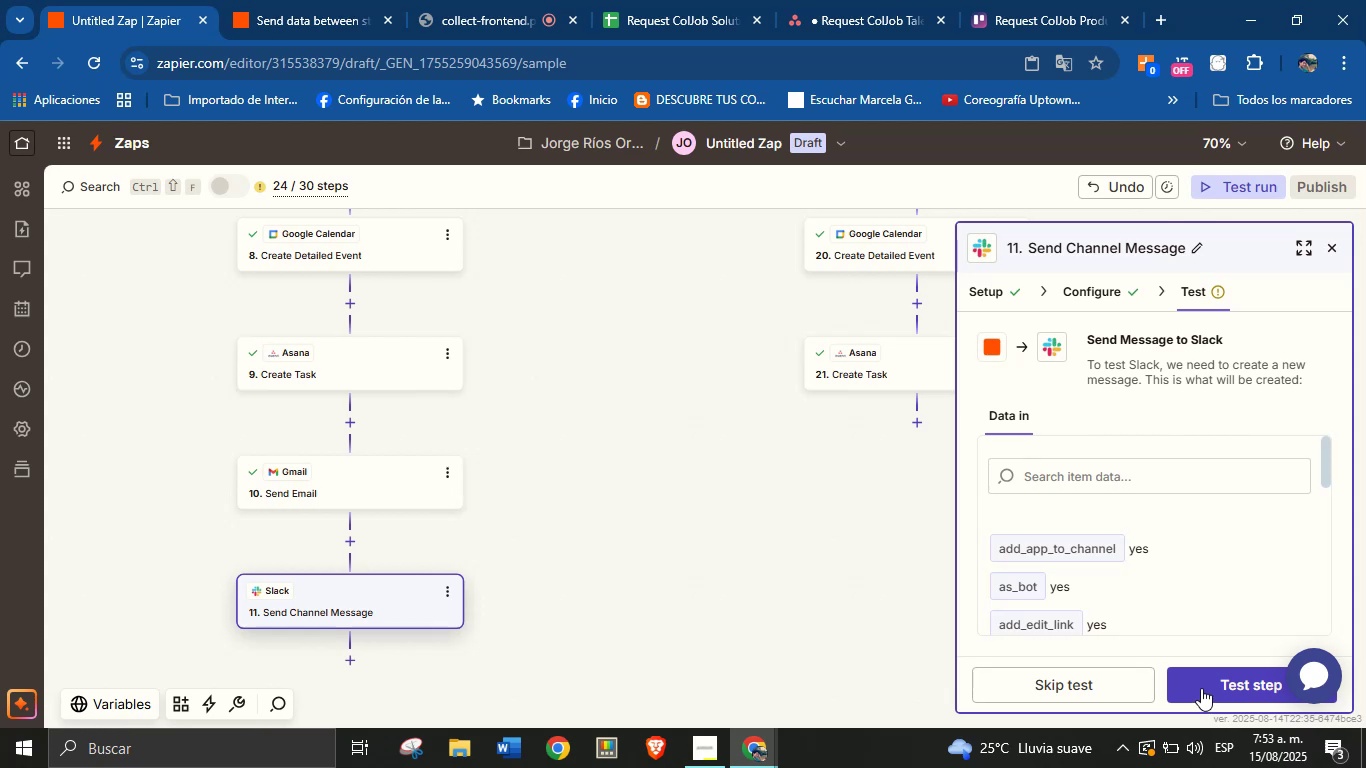 
wait(6.14)
 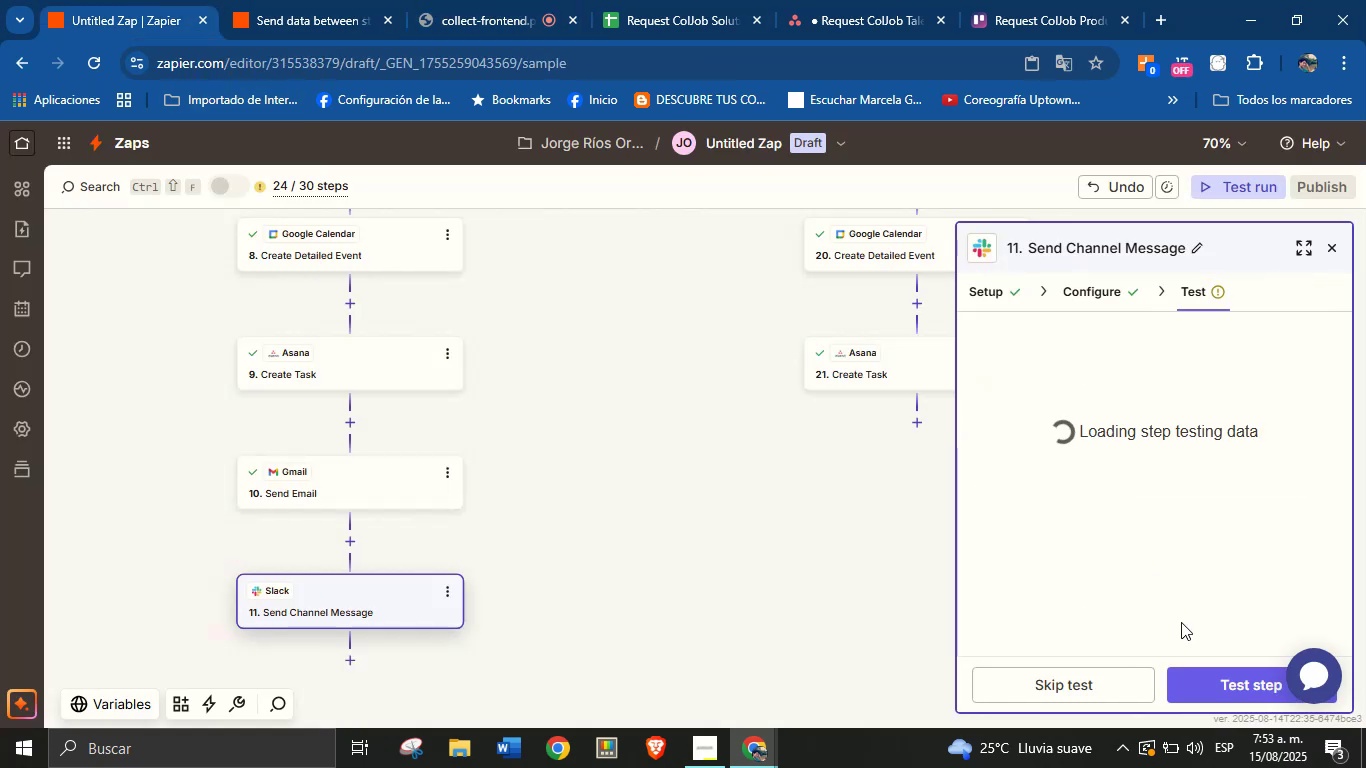 
left_click([1201, 688])
 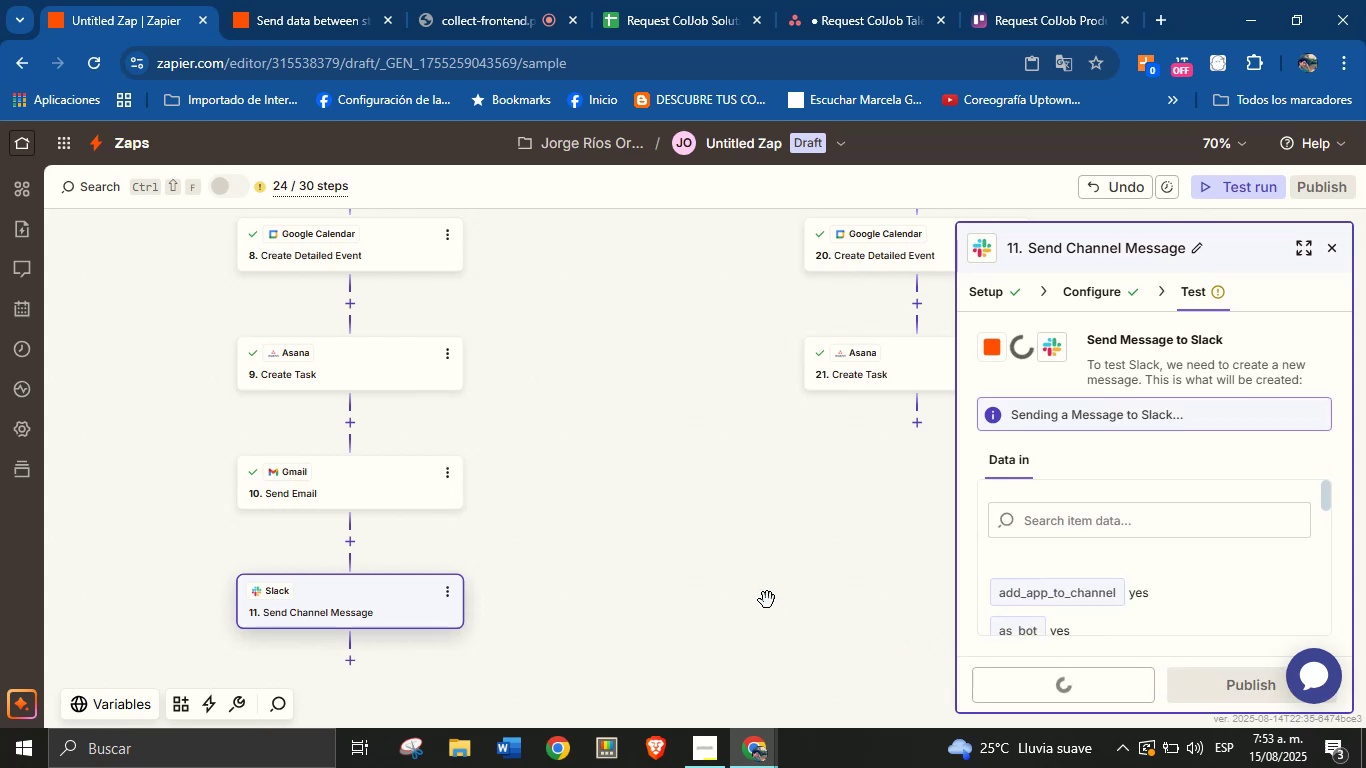 
left_click_drag(start_coordinate=[701, 456], to_coordinate=[646, 586])
 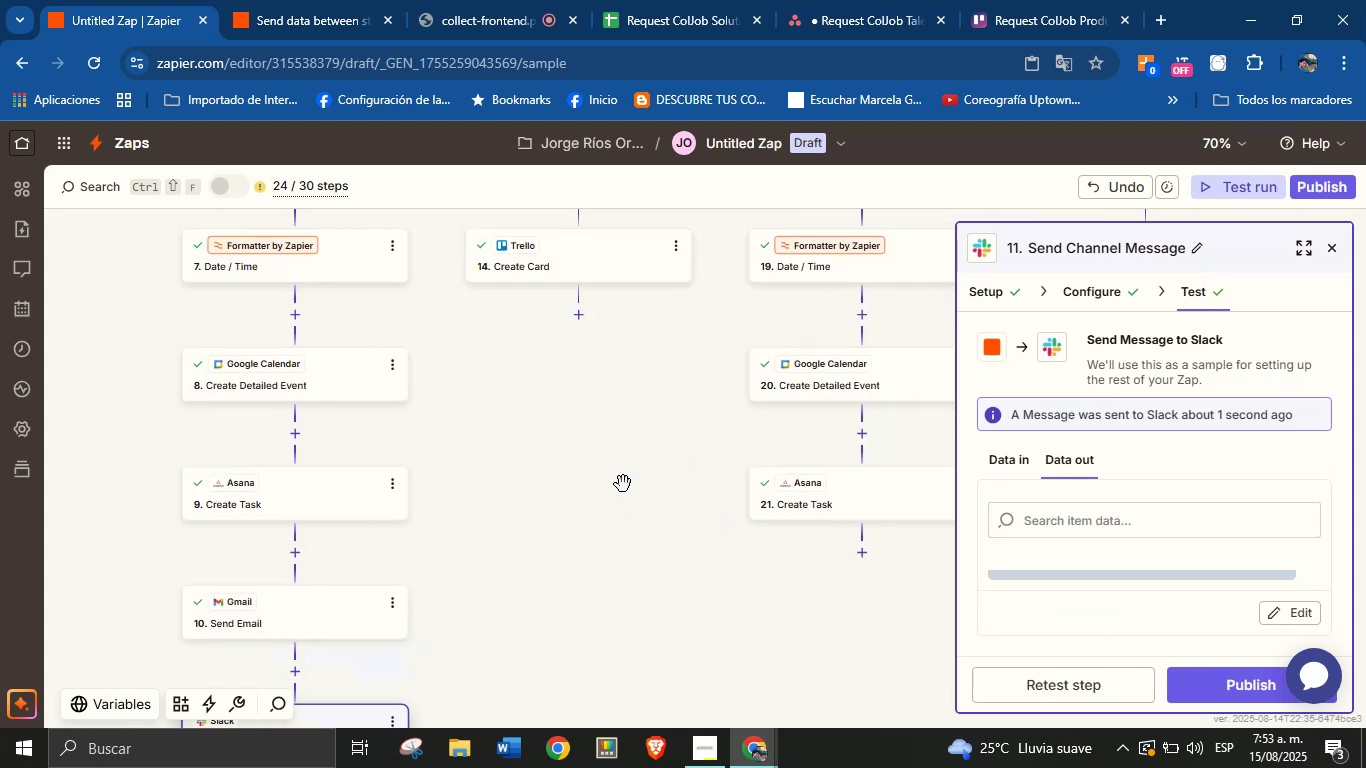 
left_click_drag(start_coordinate=[615, 436], to_coordinate=[613, 495])
 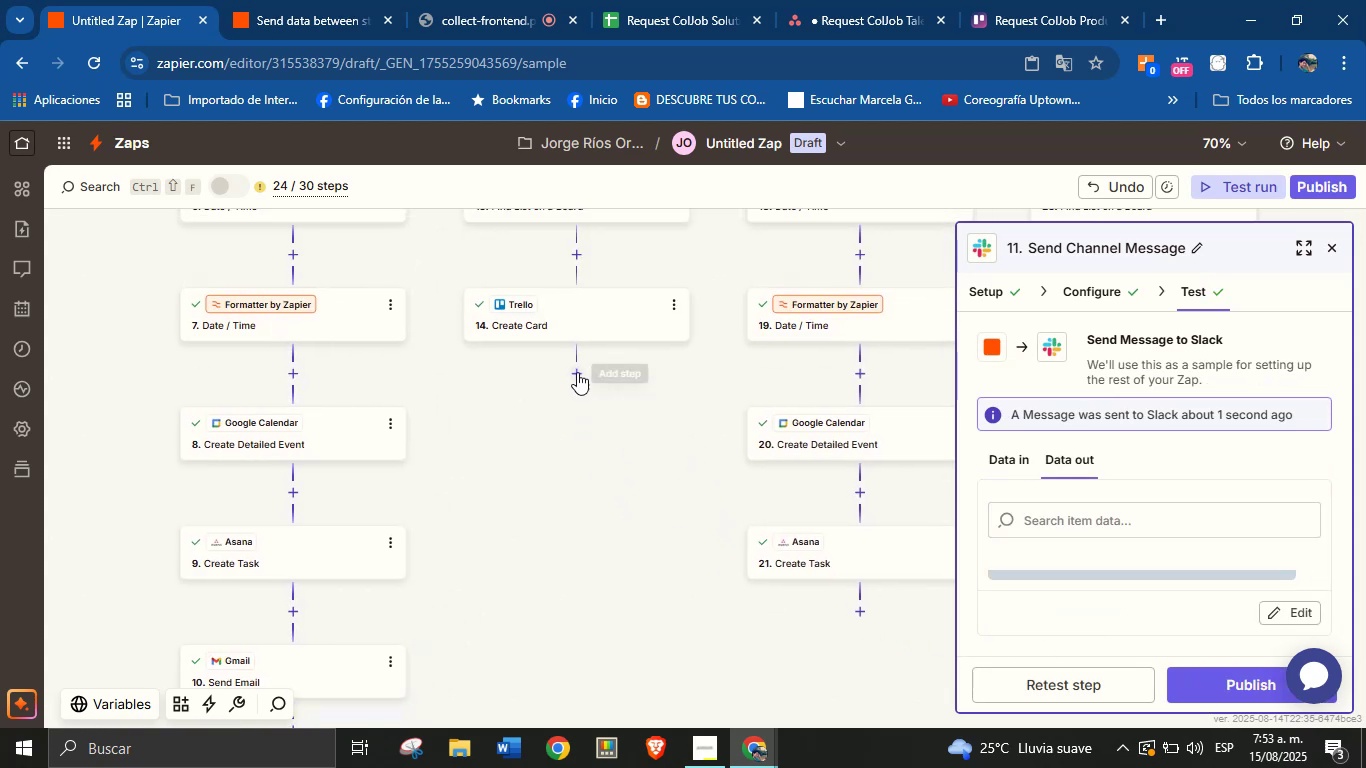 
left_click([577, 372])
 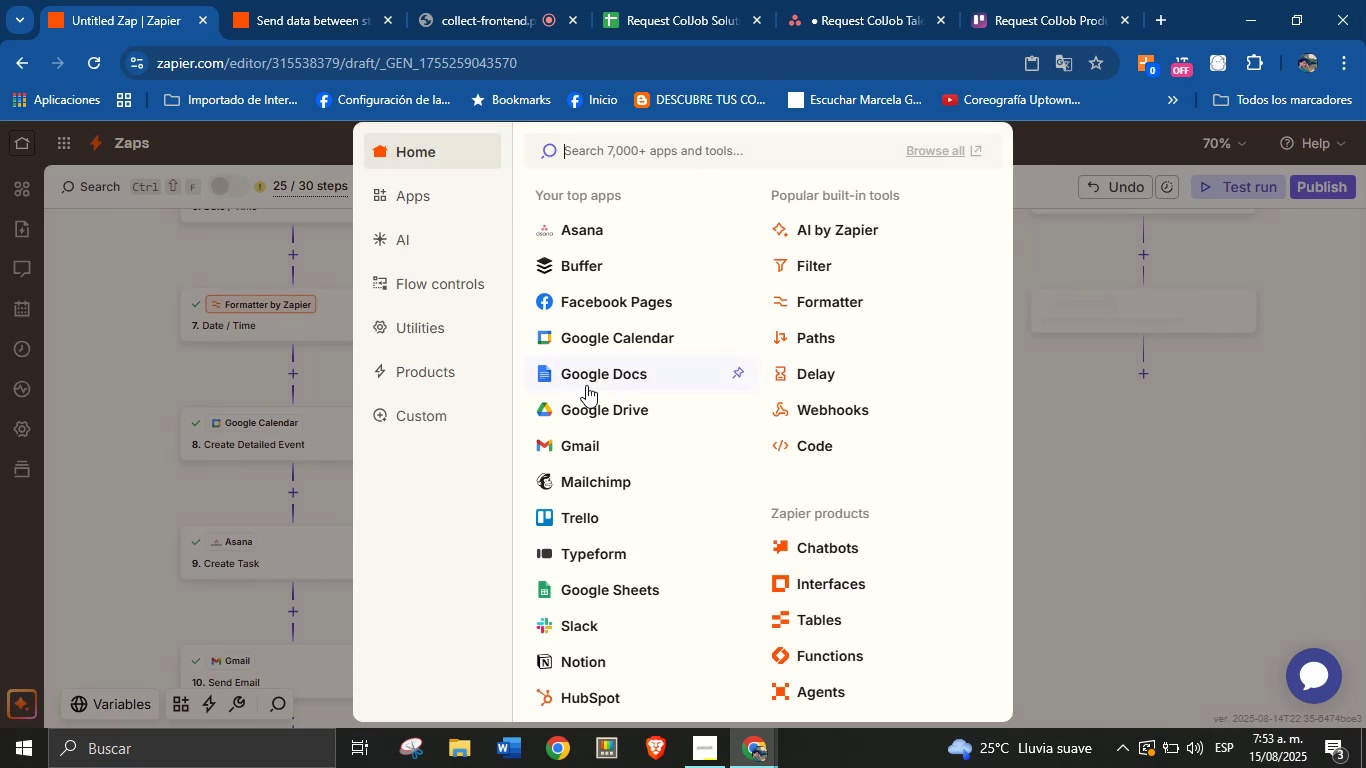 
left_click([591, 447])
 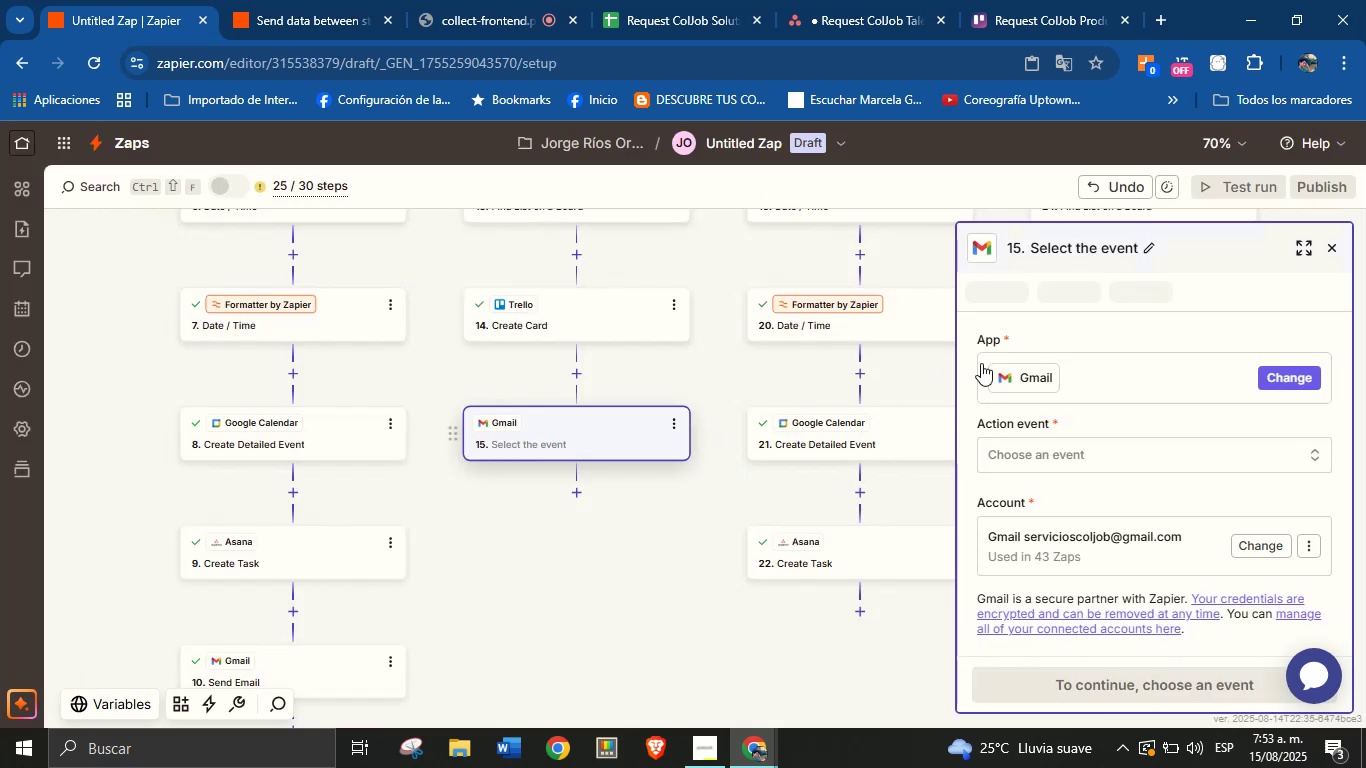 
left_click([1083, 451])
 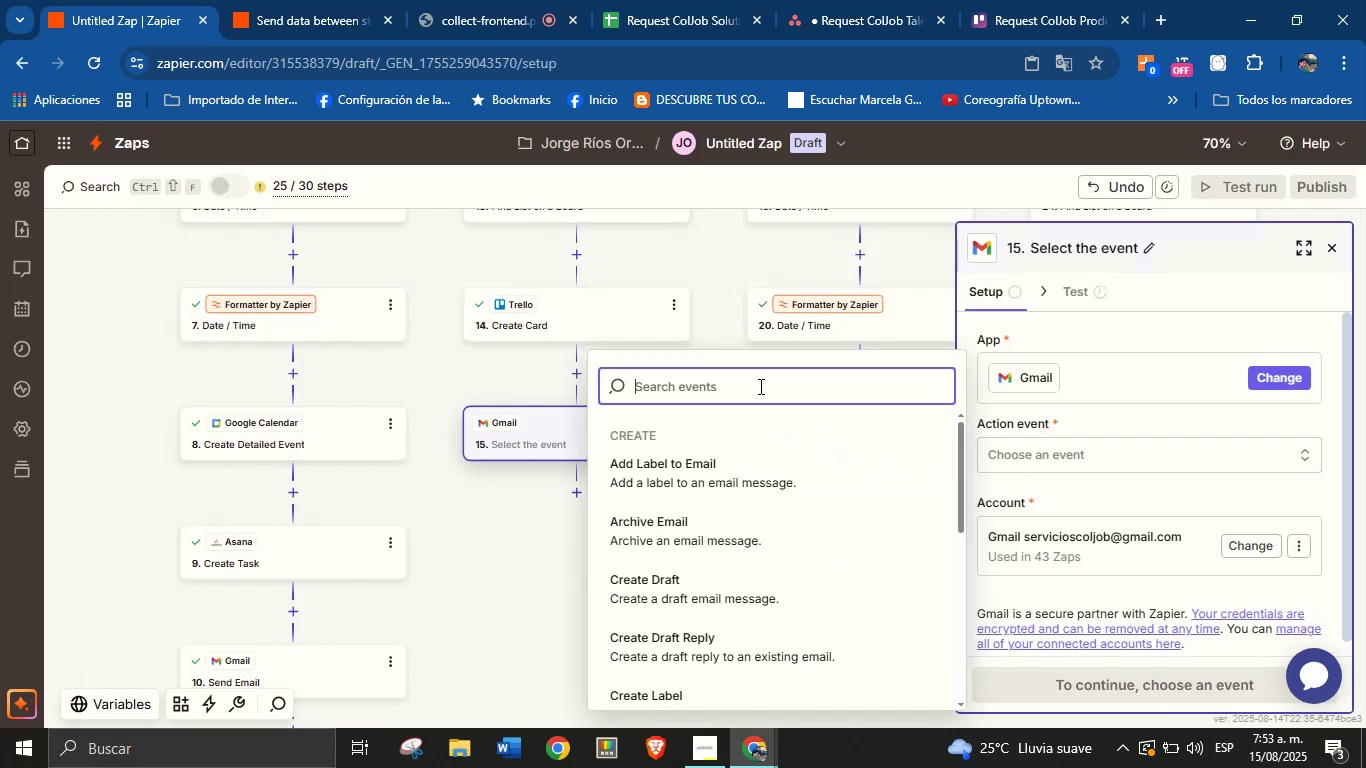 
type(send)
 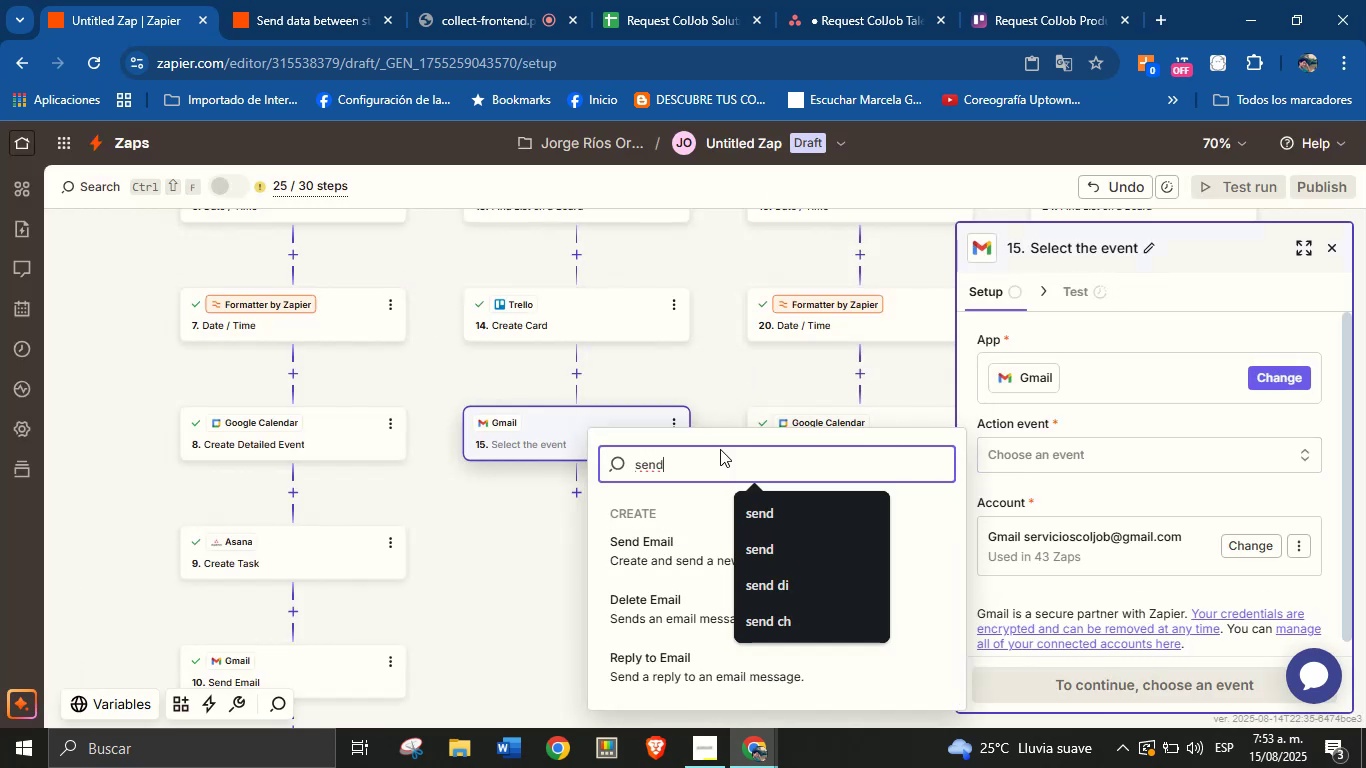 
left_click([651, 541])
 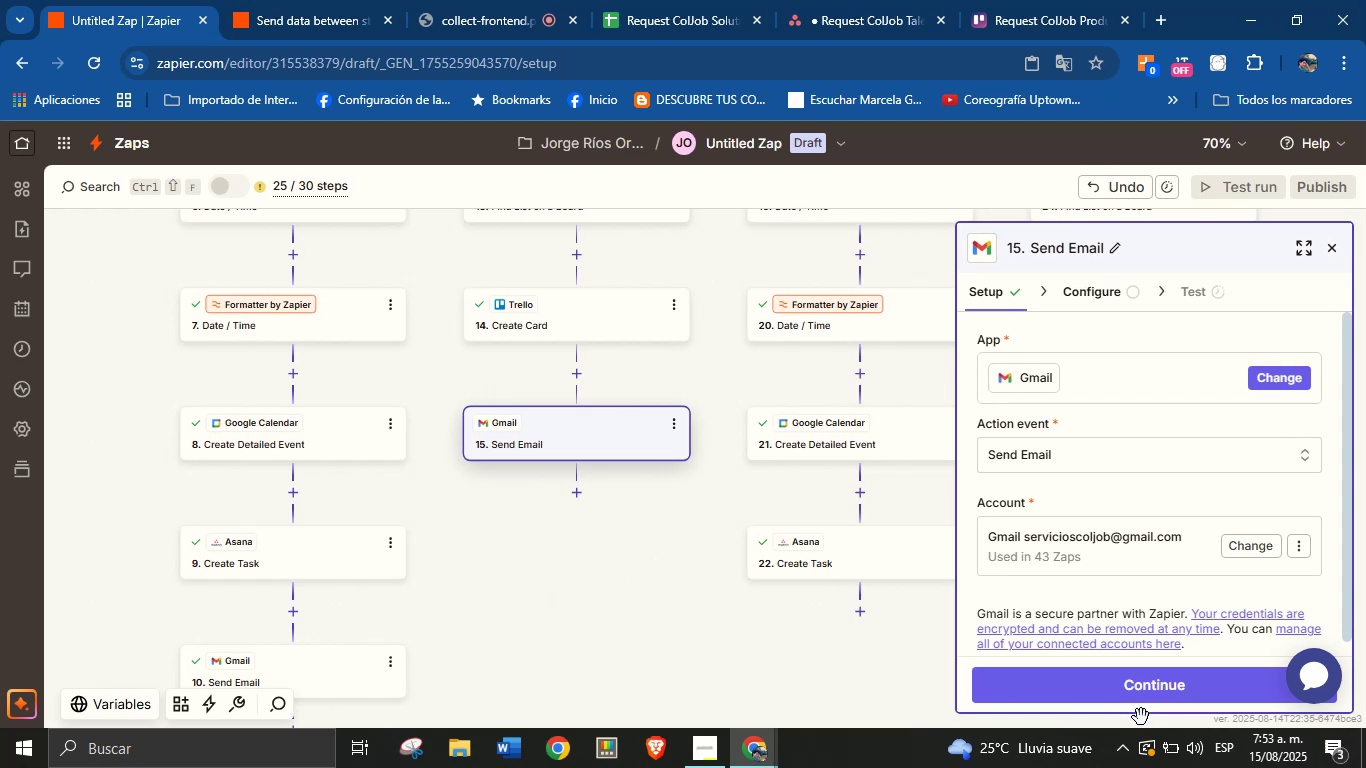 
left_click([1144, 685])
 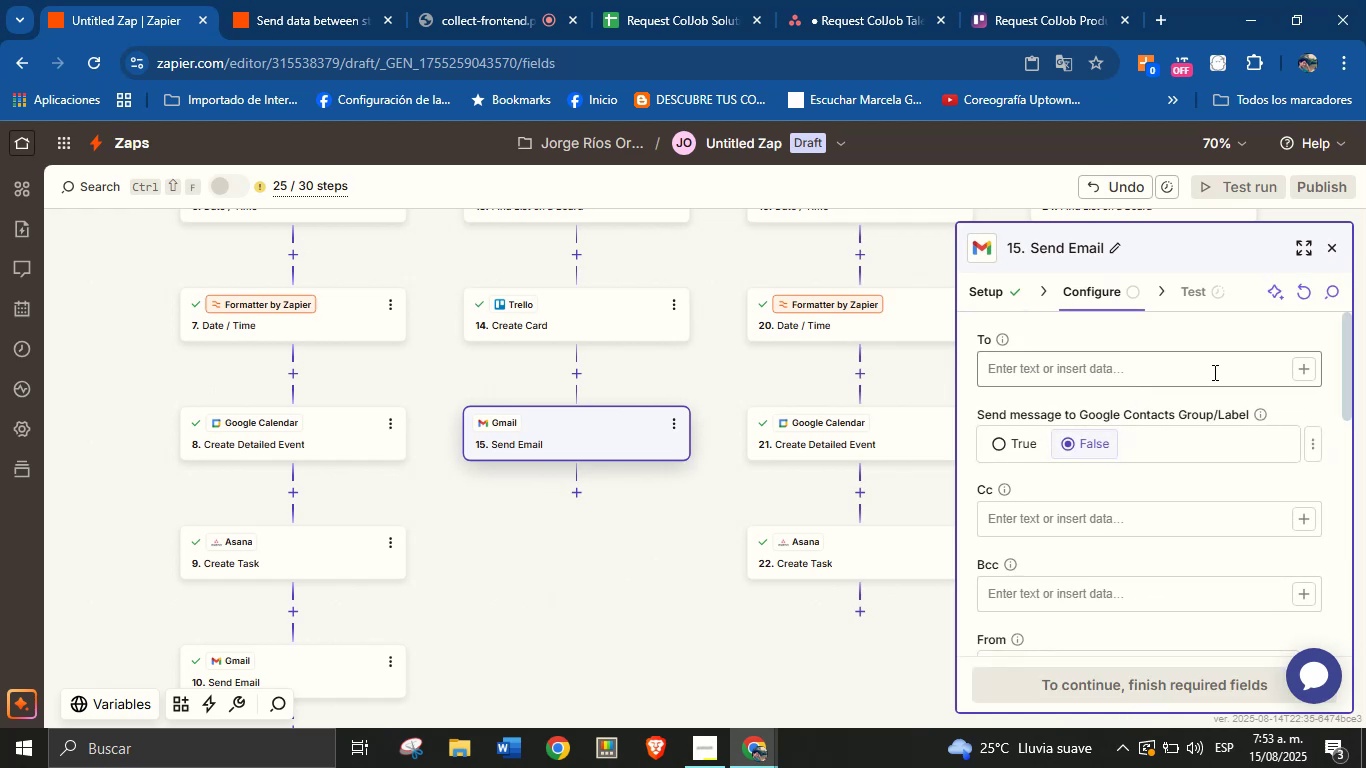 
left_click([1305, 369])
 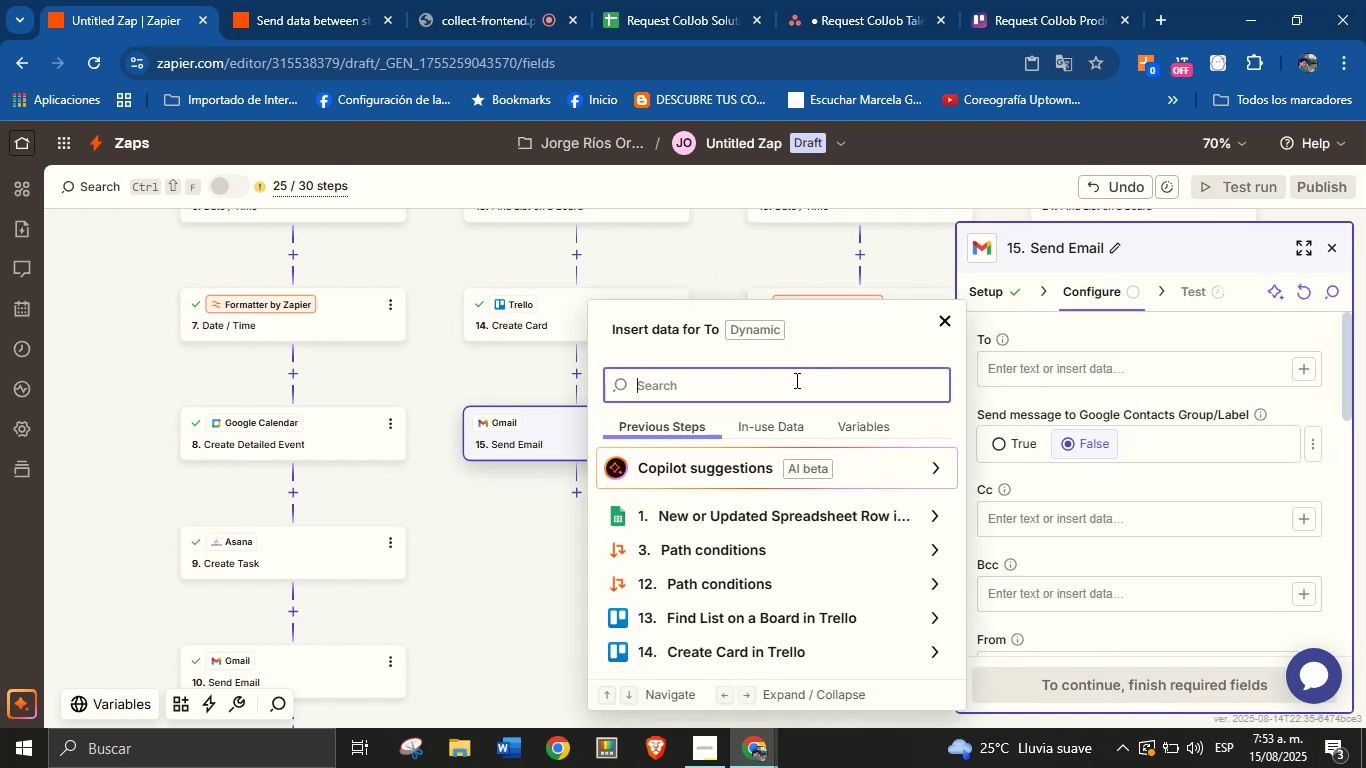 
type(ema)
 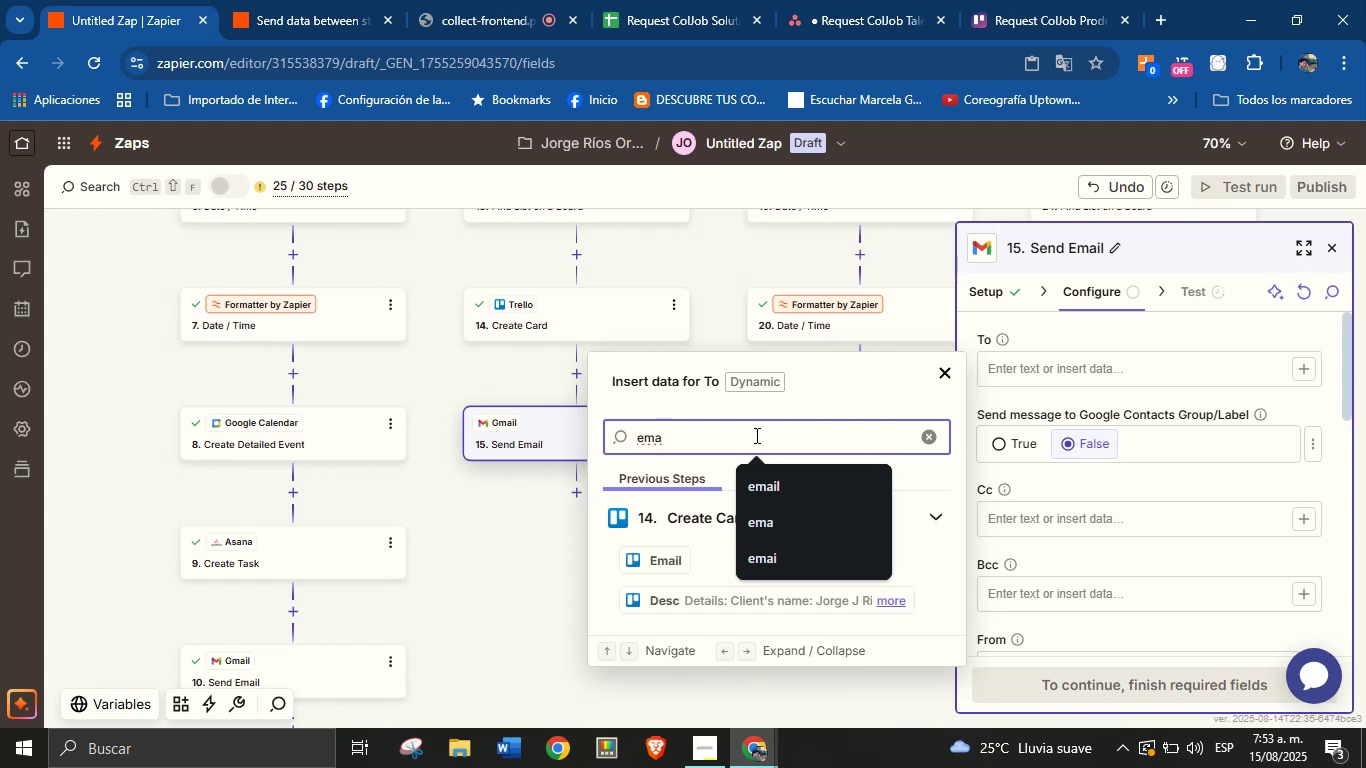 
wait(5.3)
 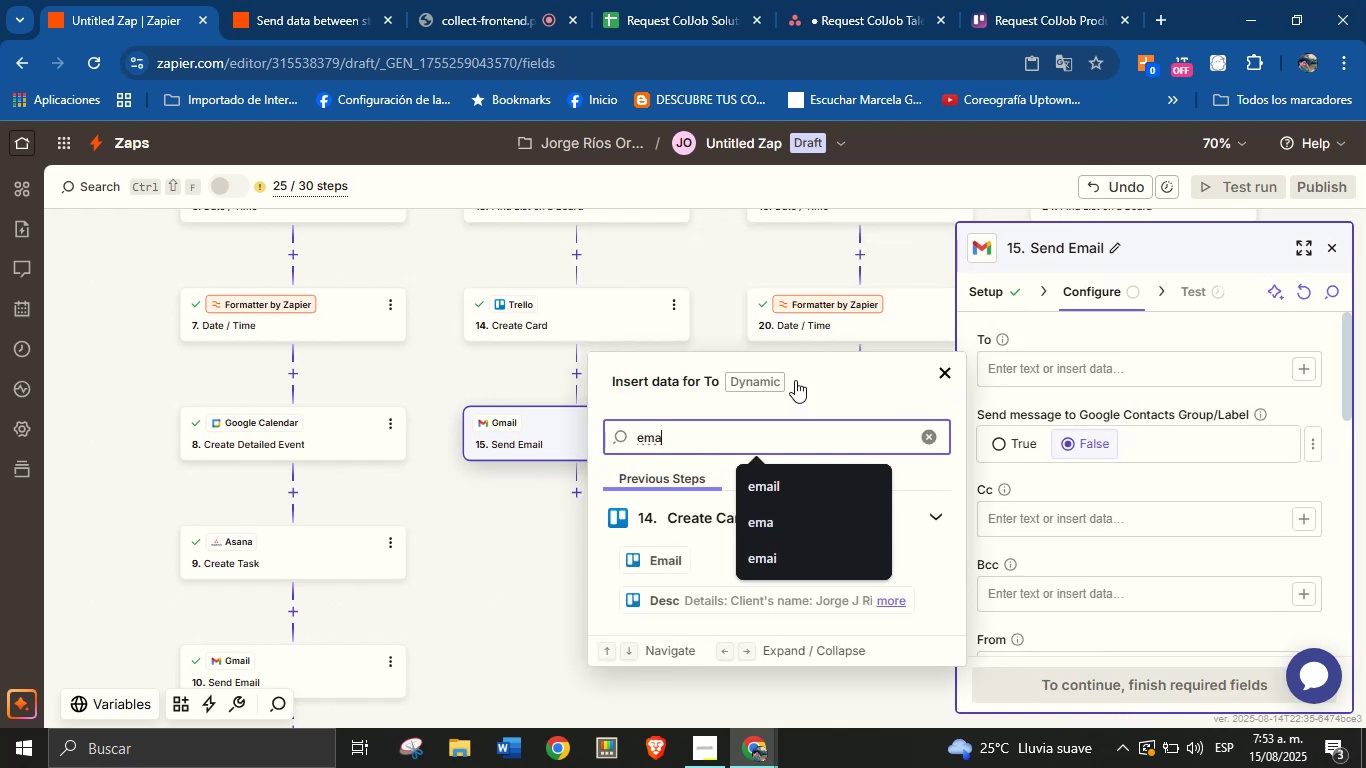 
left_click([930, 430])
 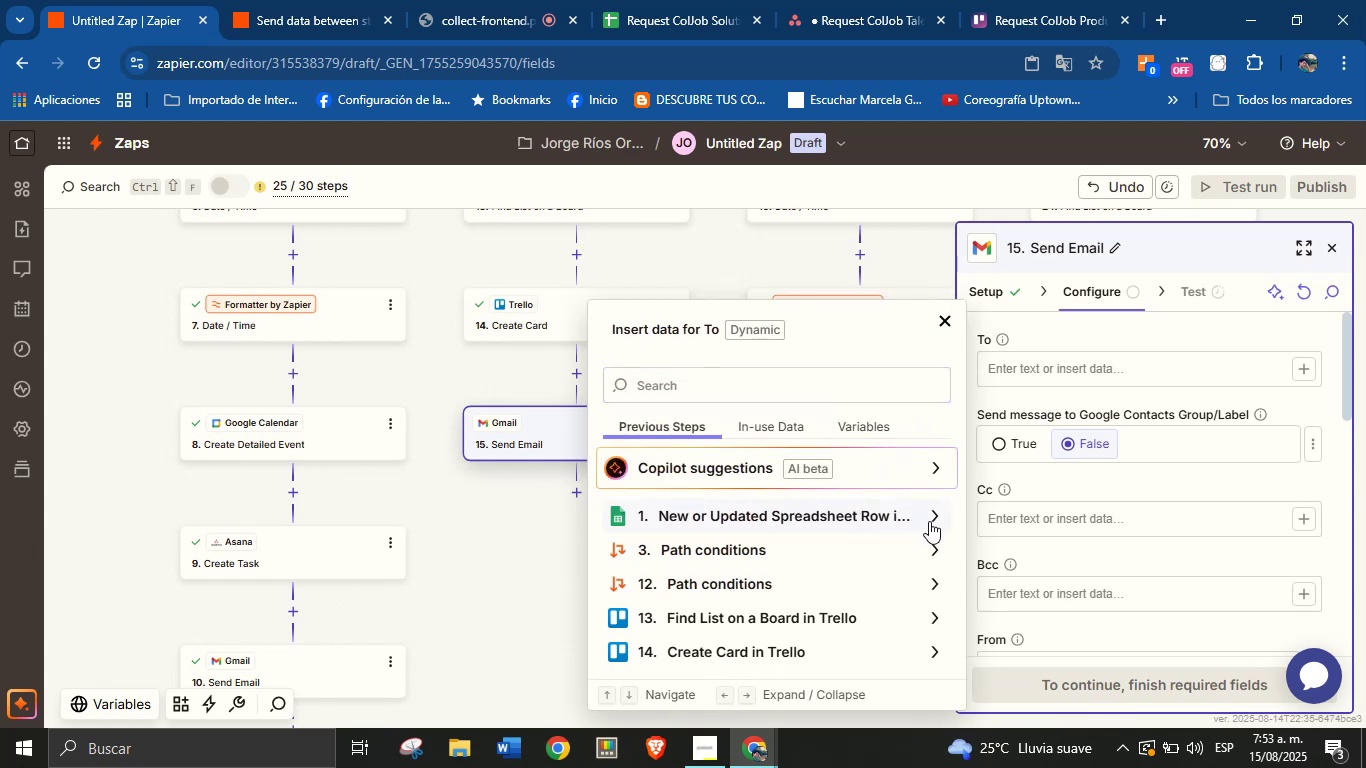 
left_click([936, 522])
 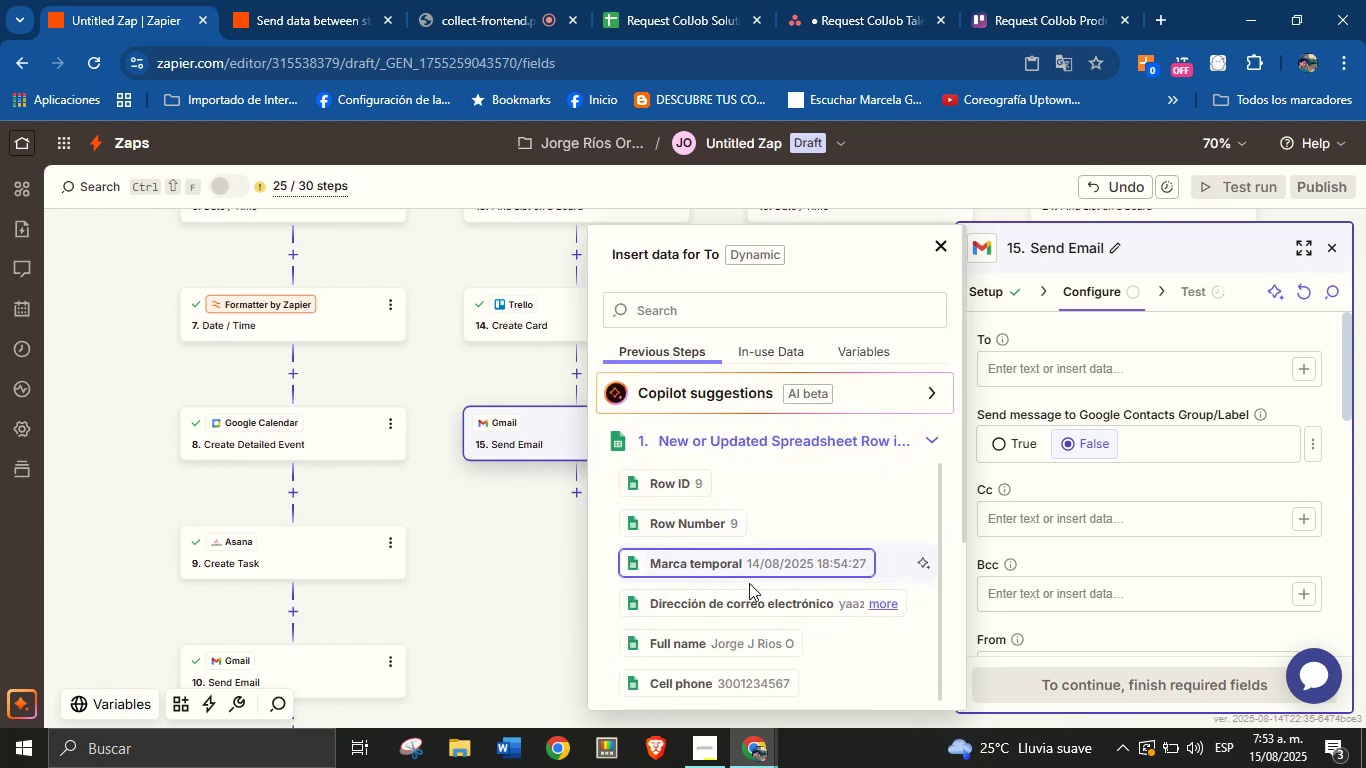 
wait(7.73)
 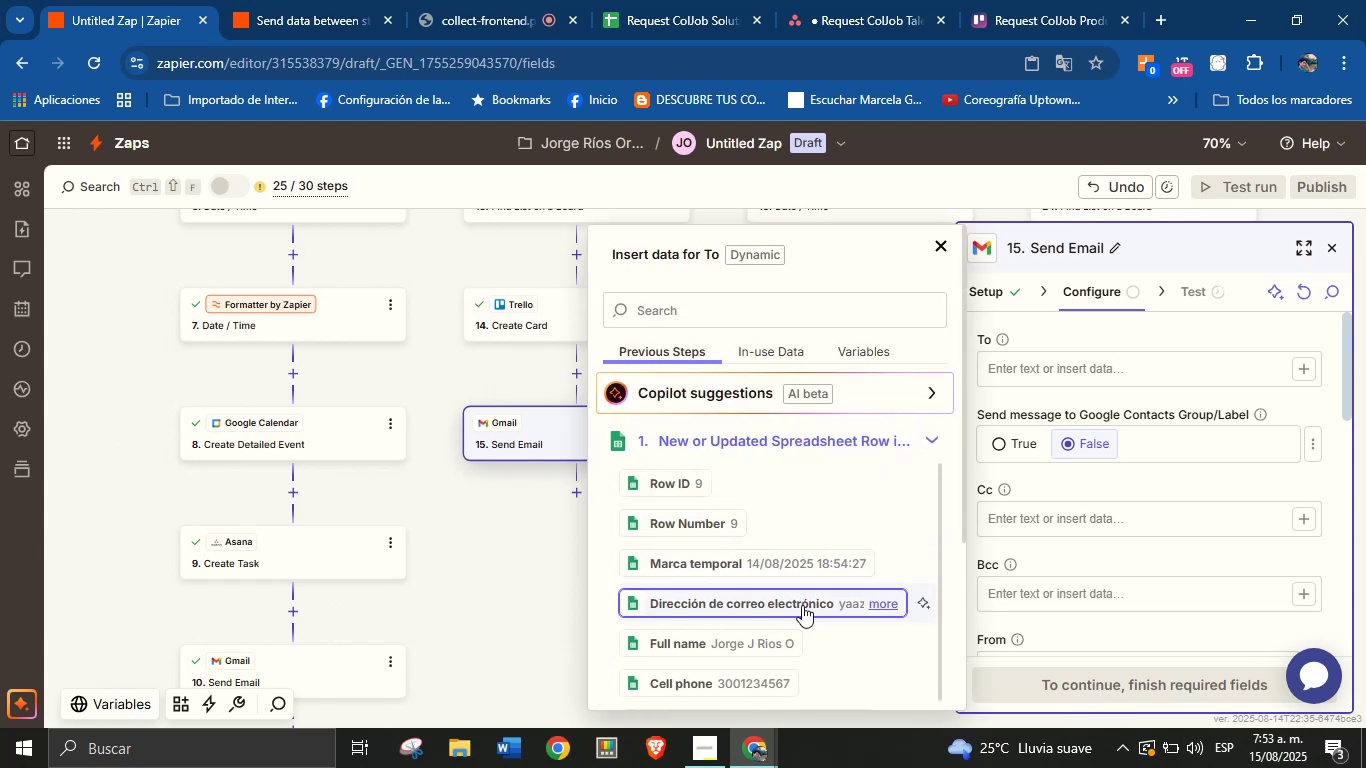 
left_click([752, 604])
 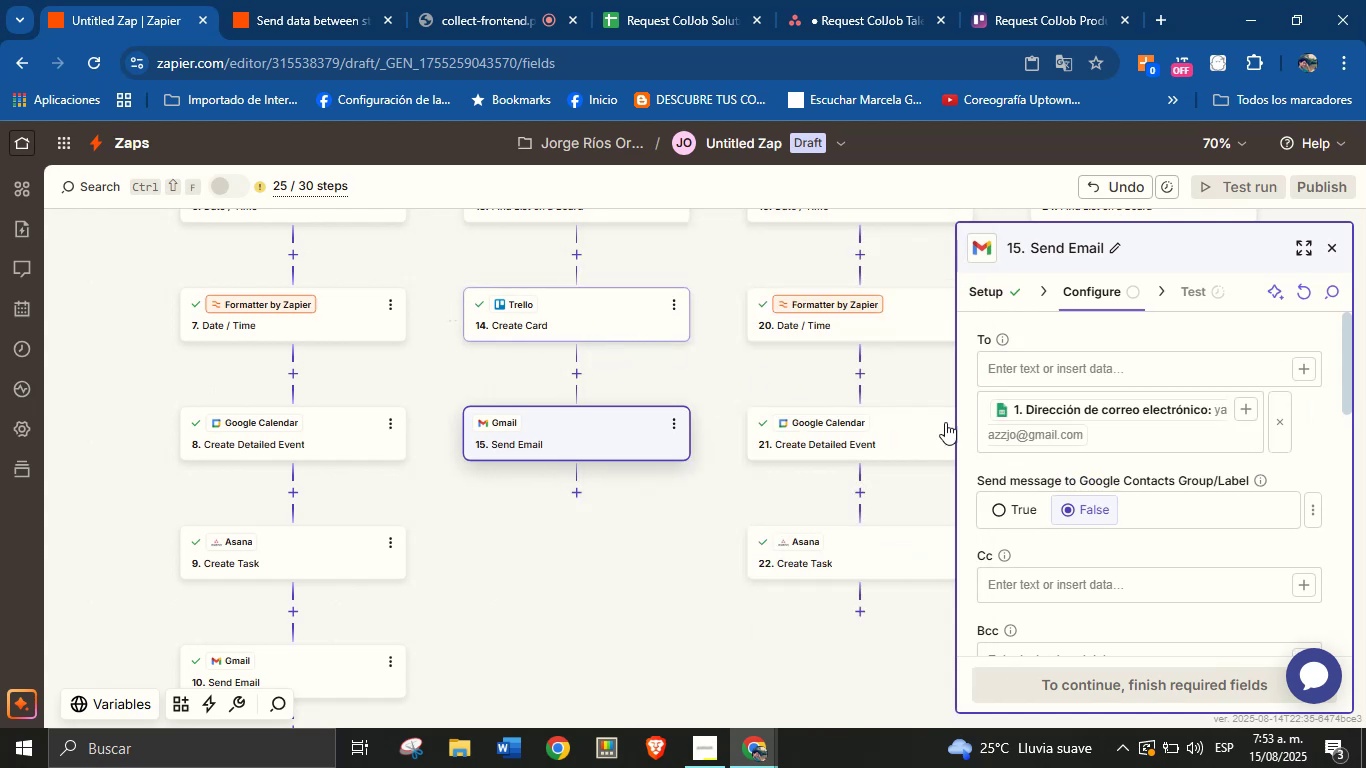 
left_click([579, 324])
 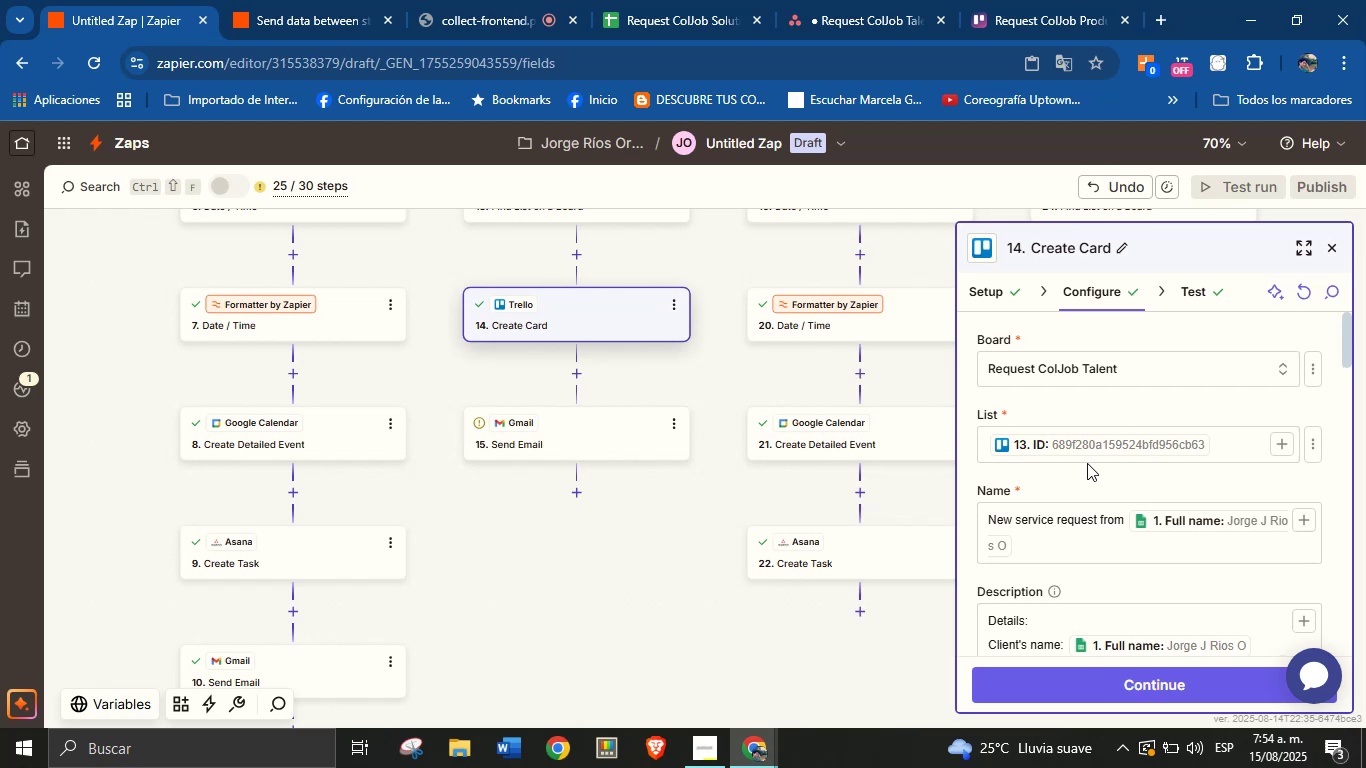 
wait(6.38)
 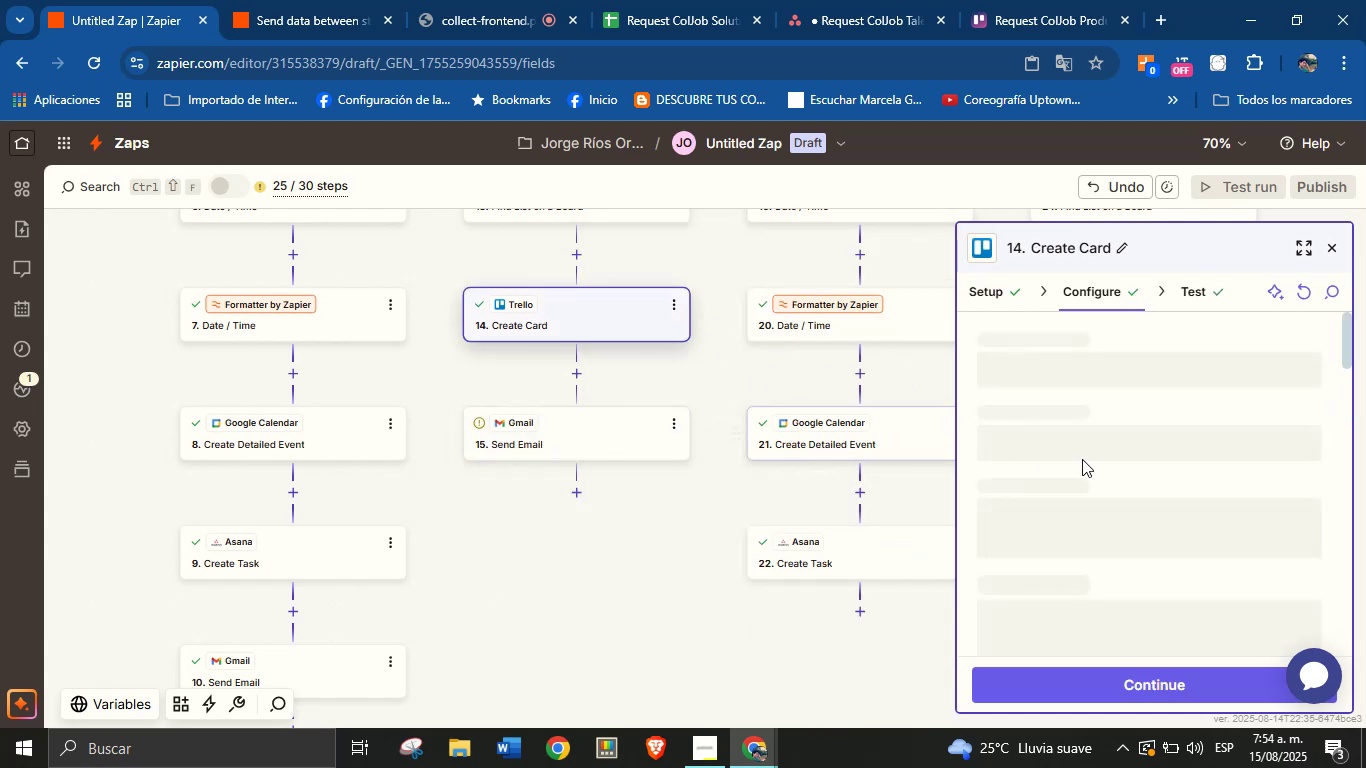 
scroll: coordinate [1087, 463], scroll_direction: down, amount: 1.0
 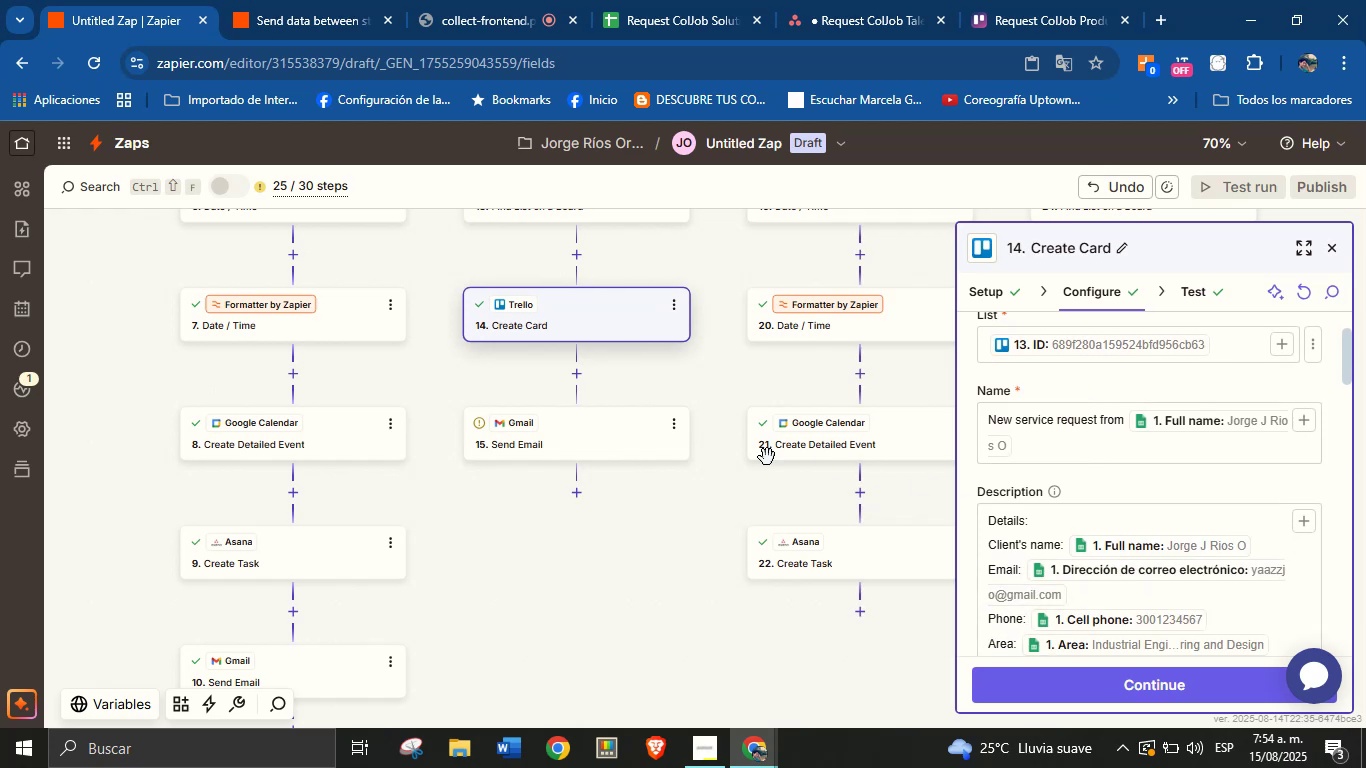 
left_click([568, 450])
 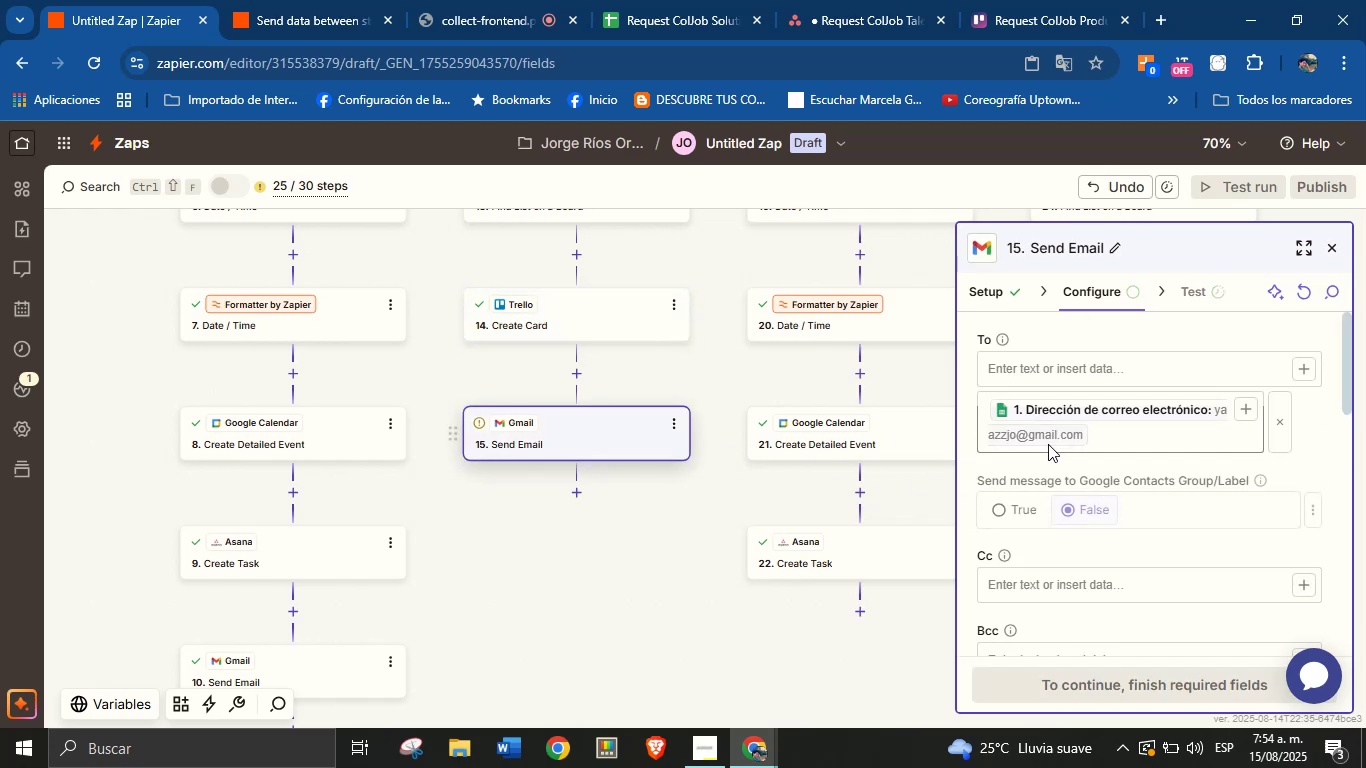 
scroll: coordinate [1168, 516], scroll_direction: down, amount: 2.0
 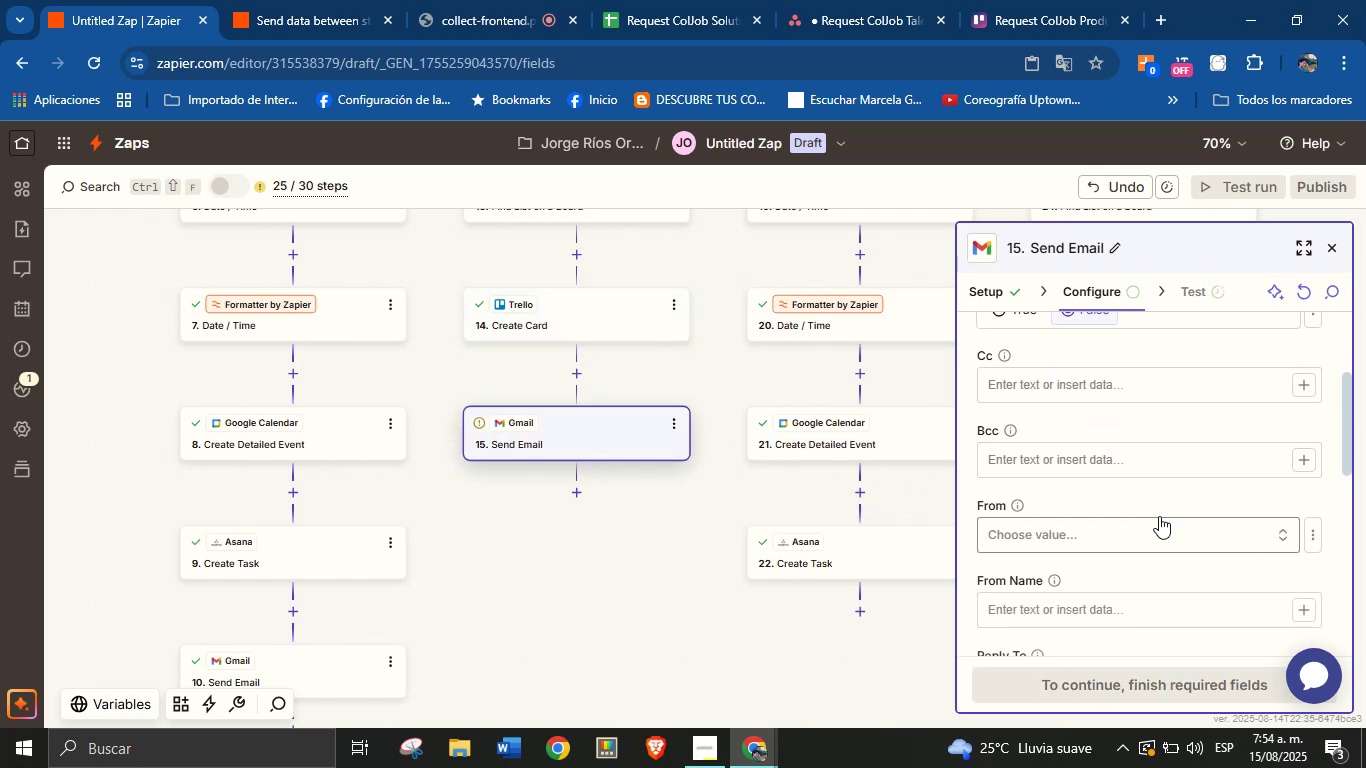 
left_click([1153, 529])
 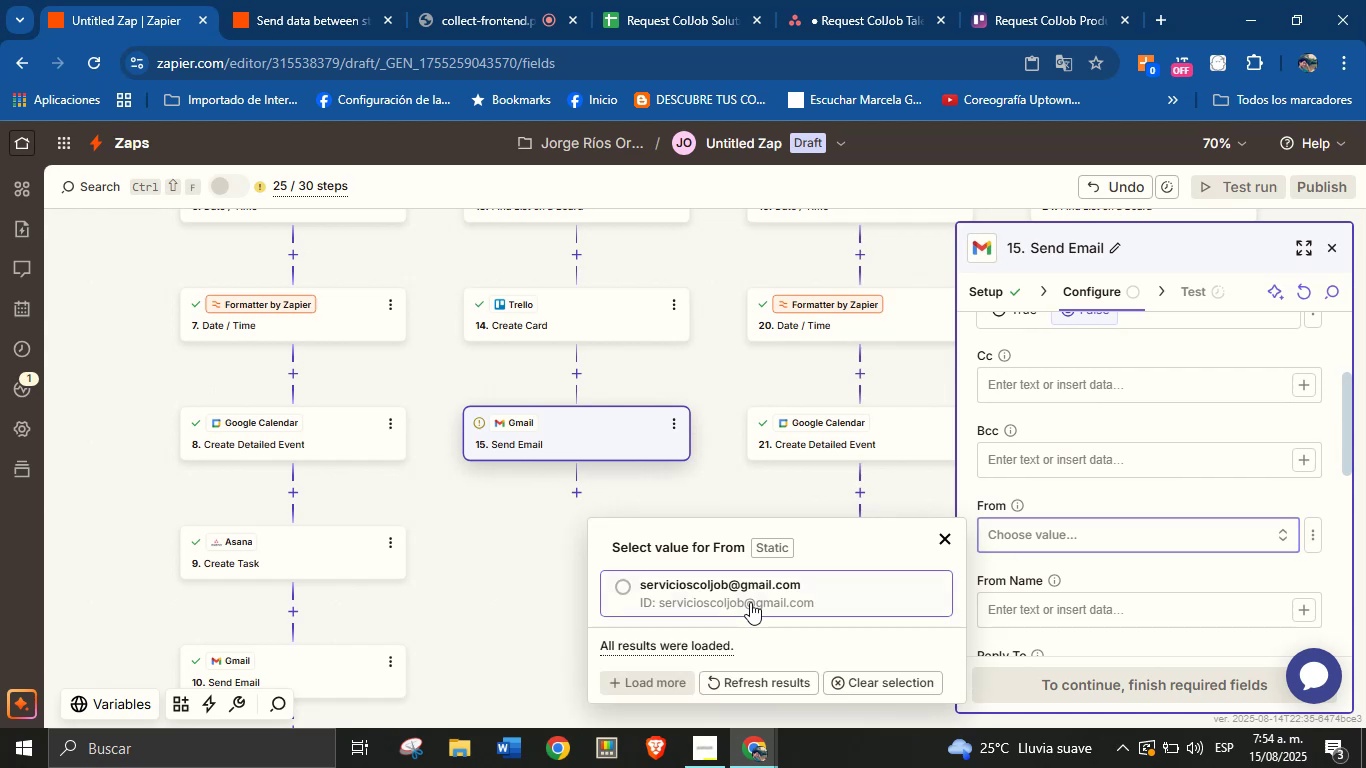 
left_click([750, 599])
 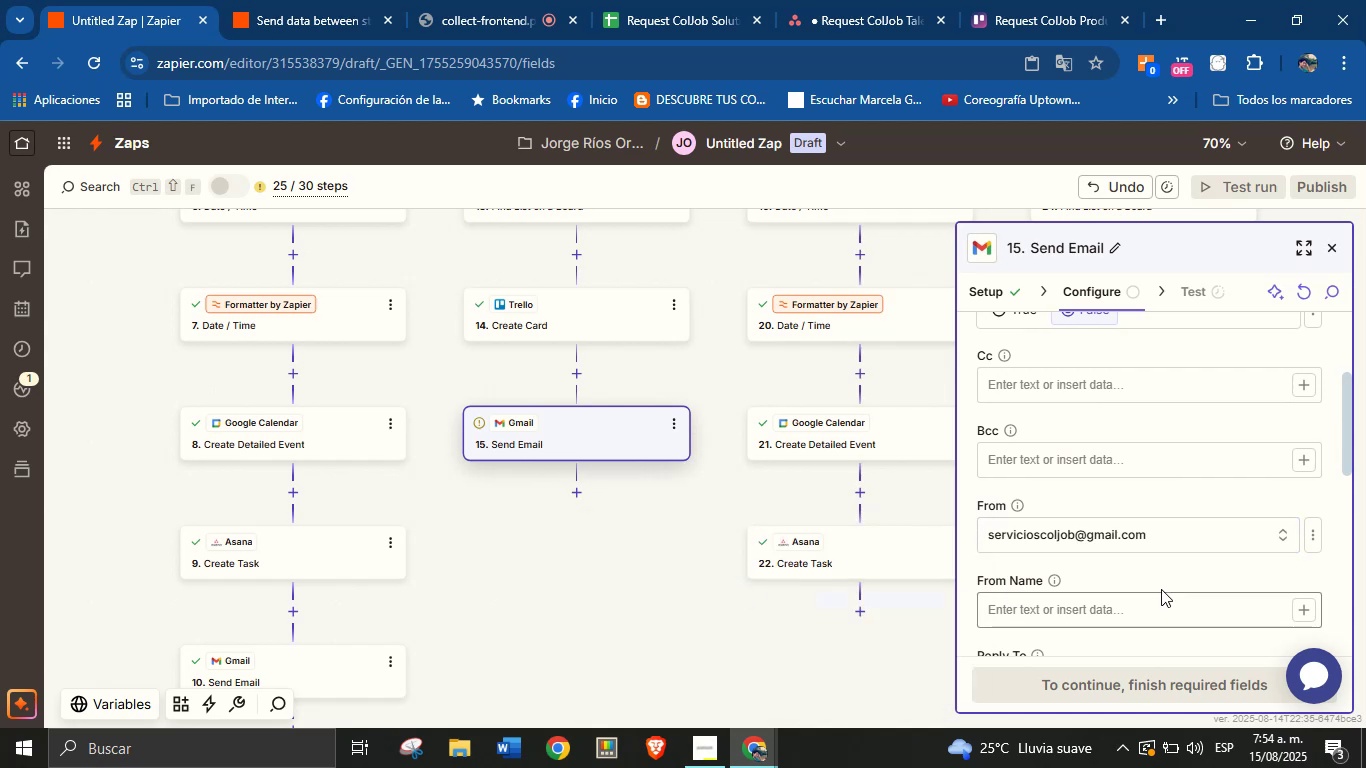 
left_click([1161, 582])
 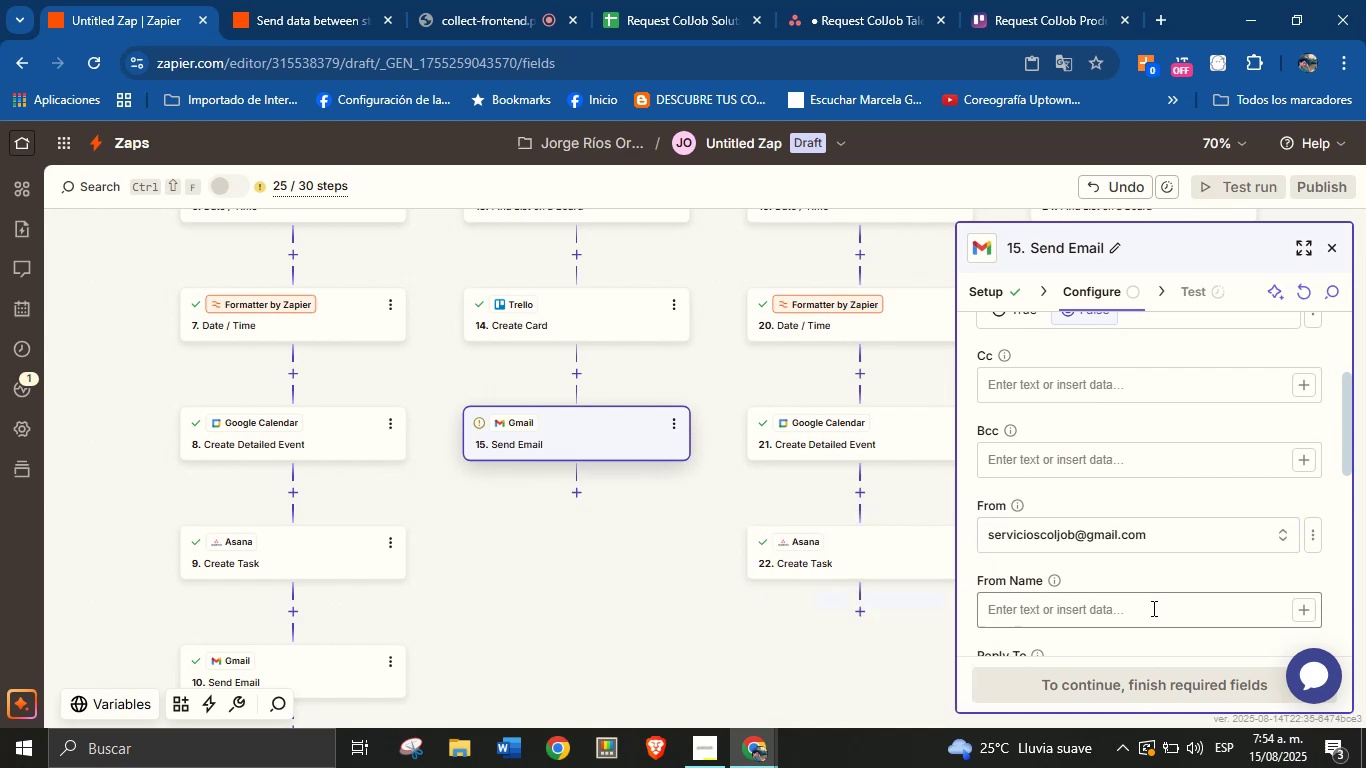 
left_click([1151, 610])
 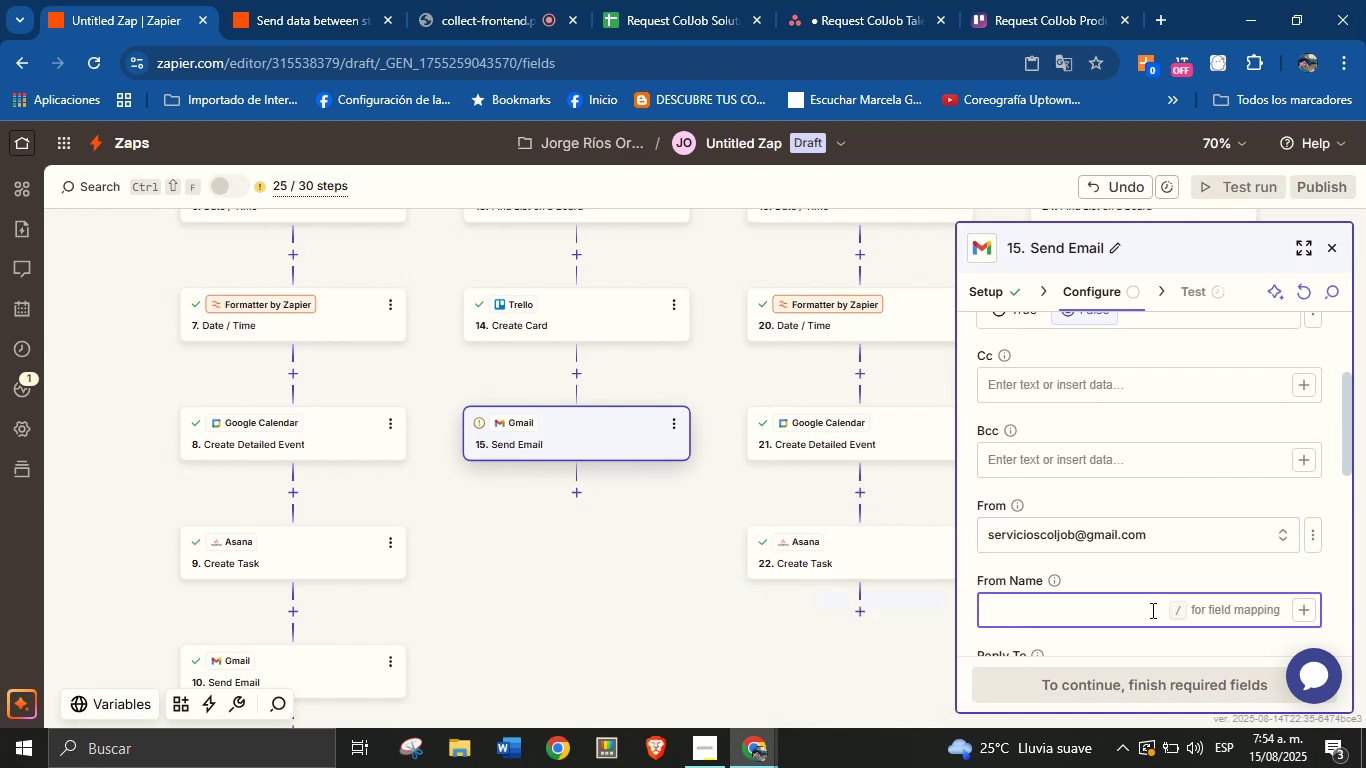 
type(Jorge from ColJob)
 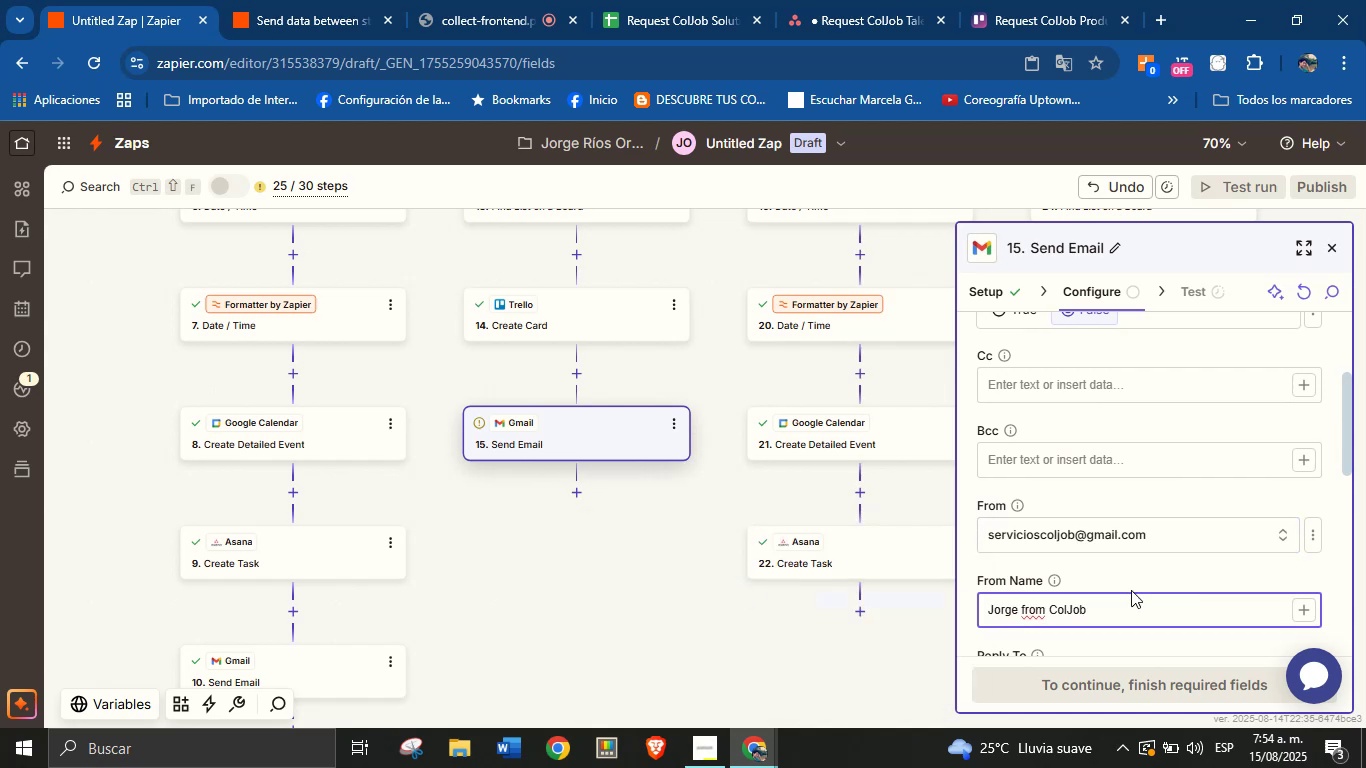 
scroll: coordinate [1129, 510], scroll_direction: down, amount: 2.0
 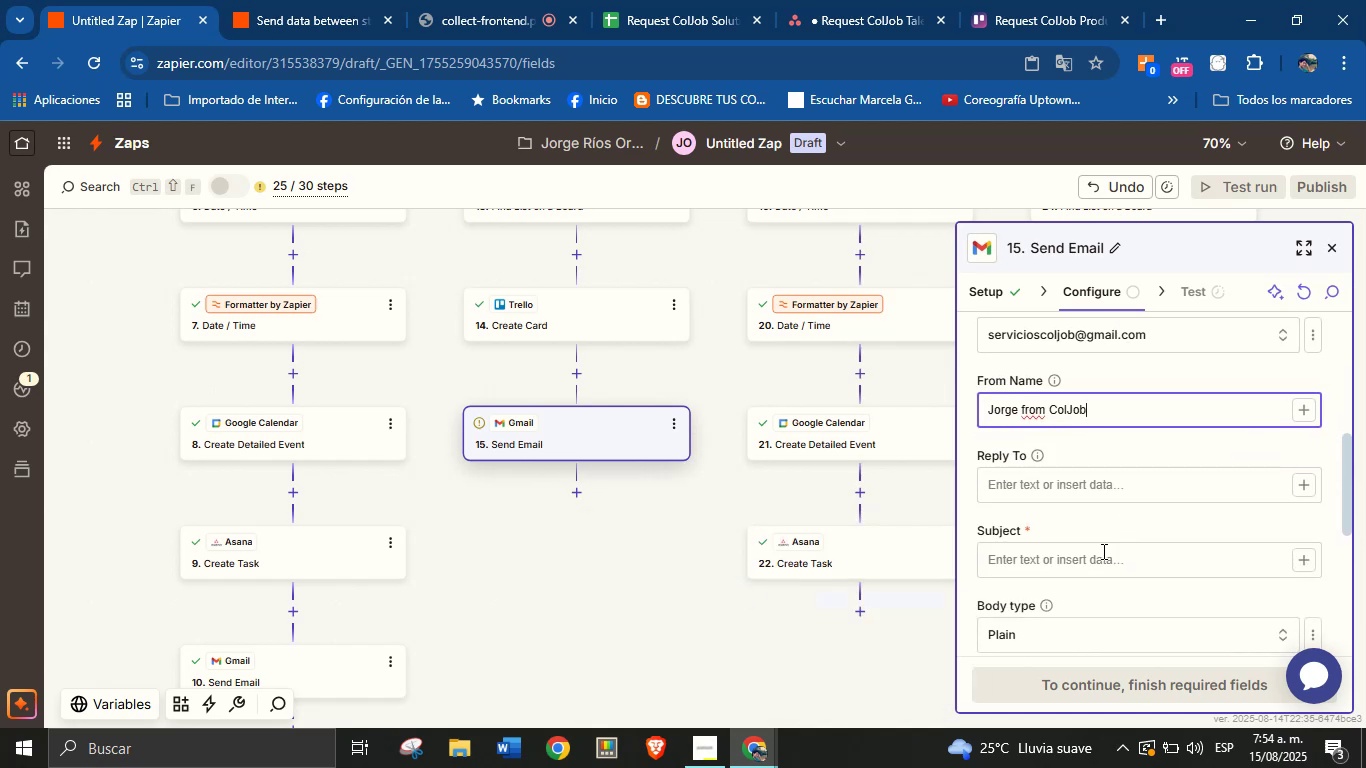 
left_click([1101, 554])
 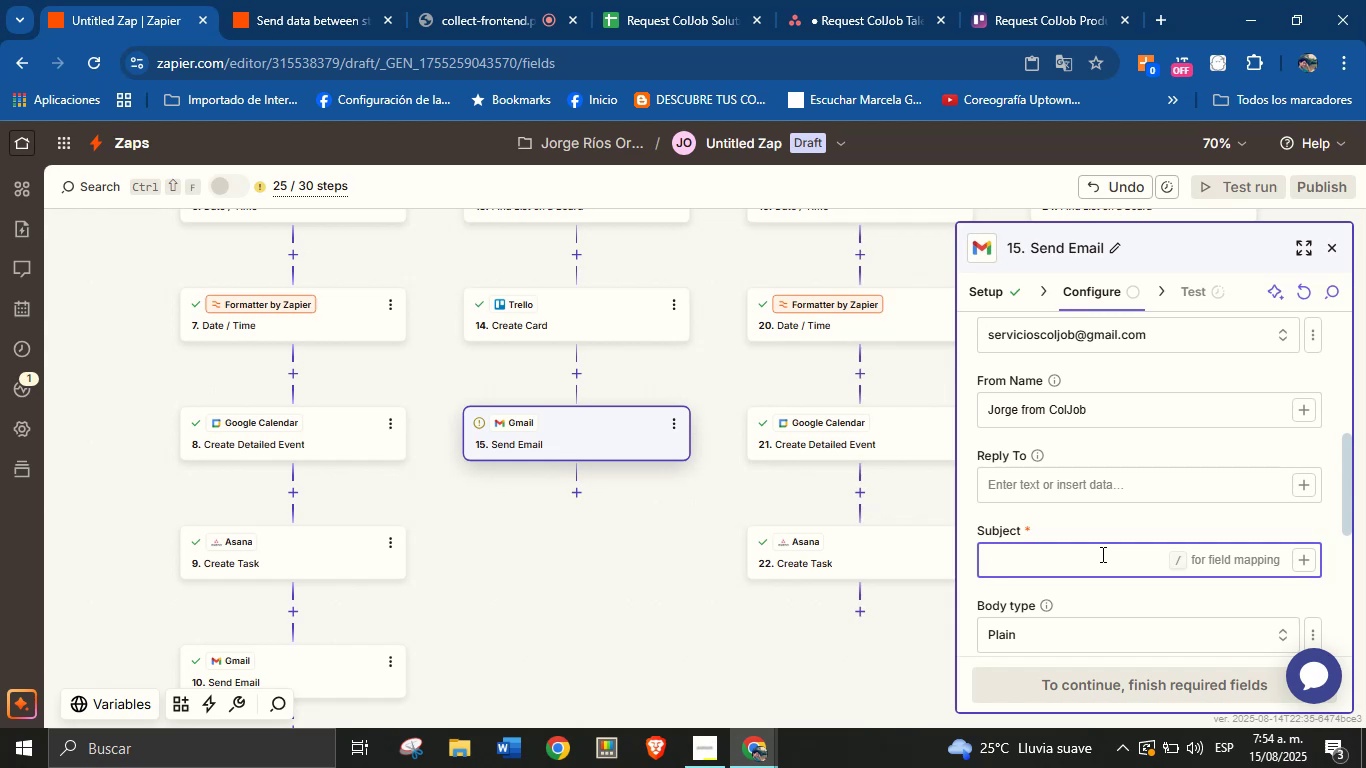 
type(Thank you for choosing our services!)
 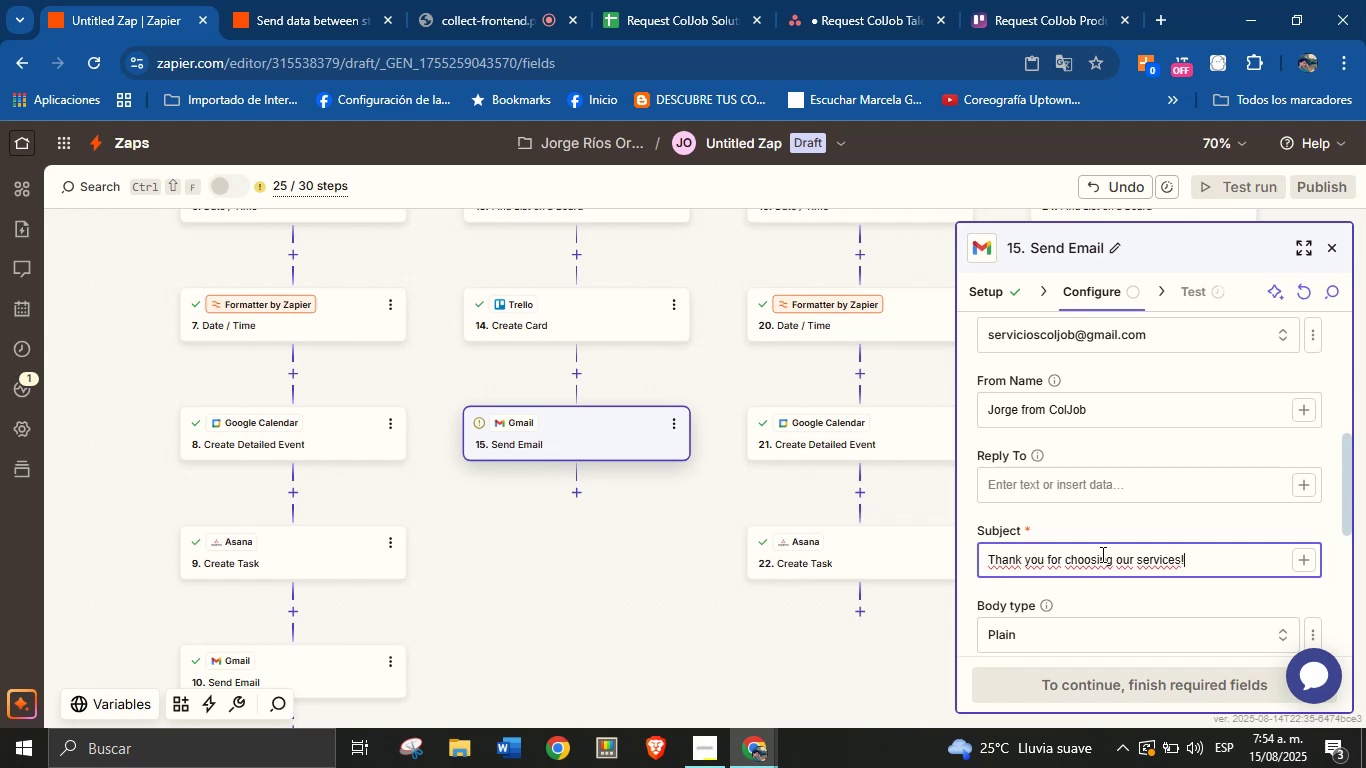 
scroll: coordinate [1101, 524], scroll_direction: down, amount: 3.0
 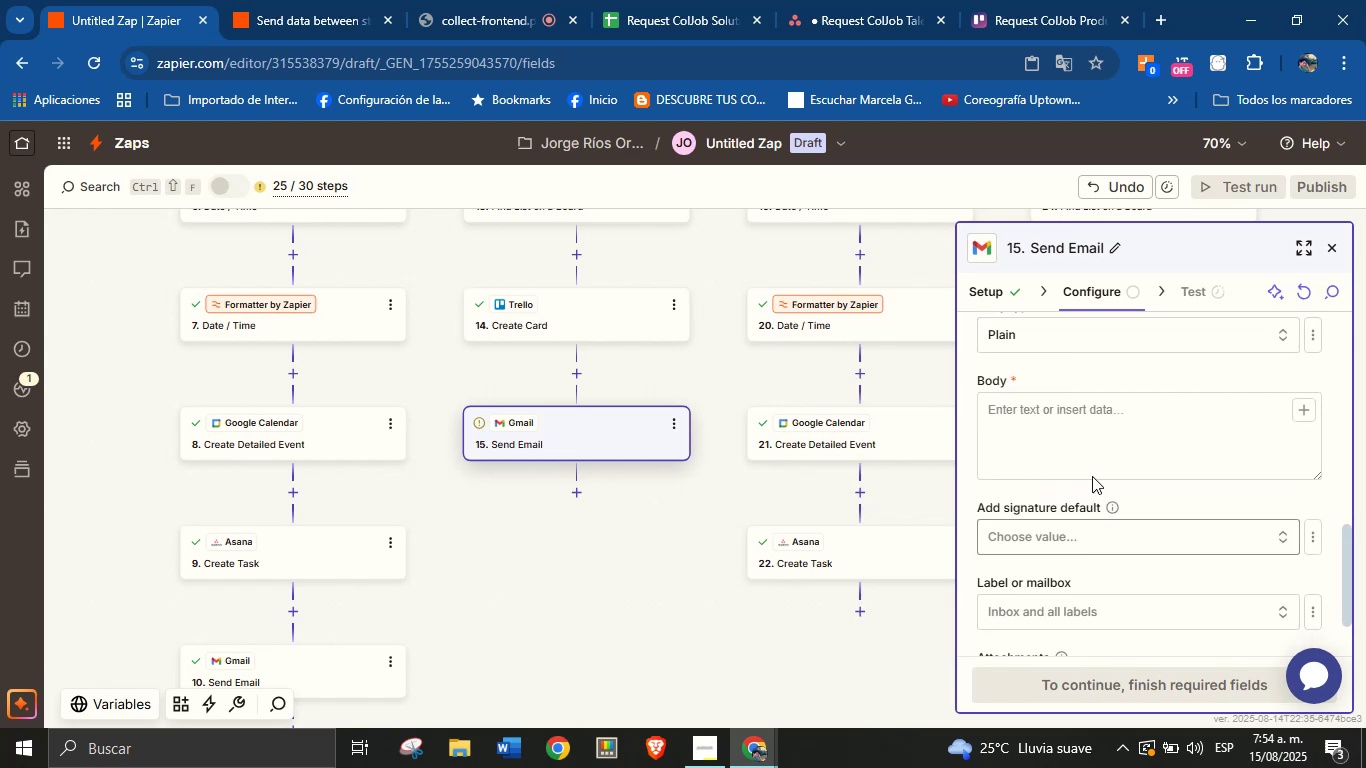 
left_click([1090, 428])
 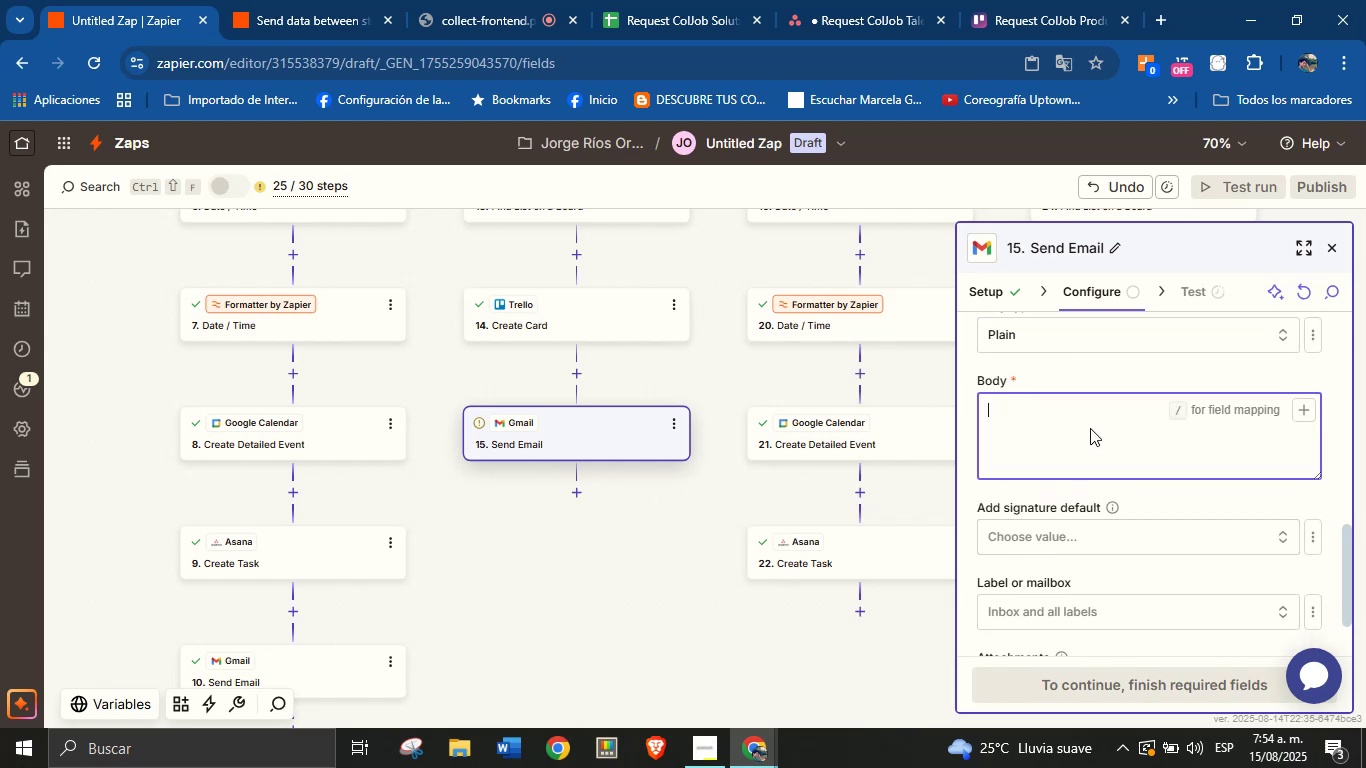 
type(Thank you for requesting our services!)
 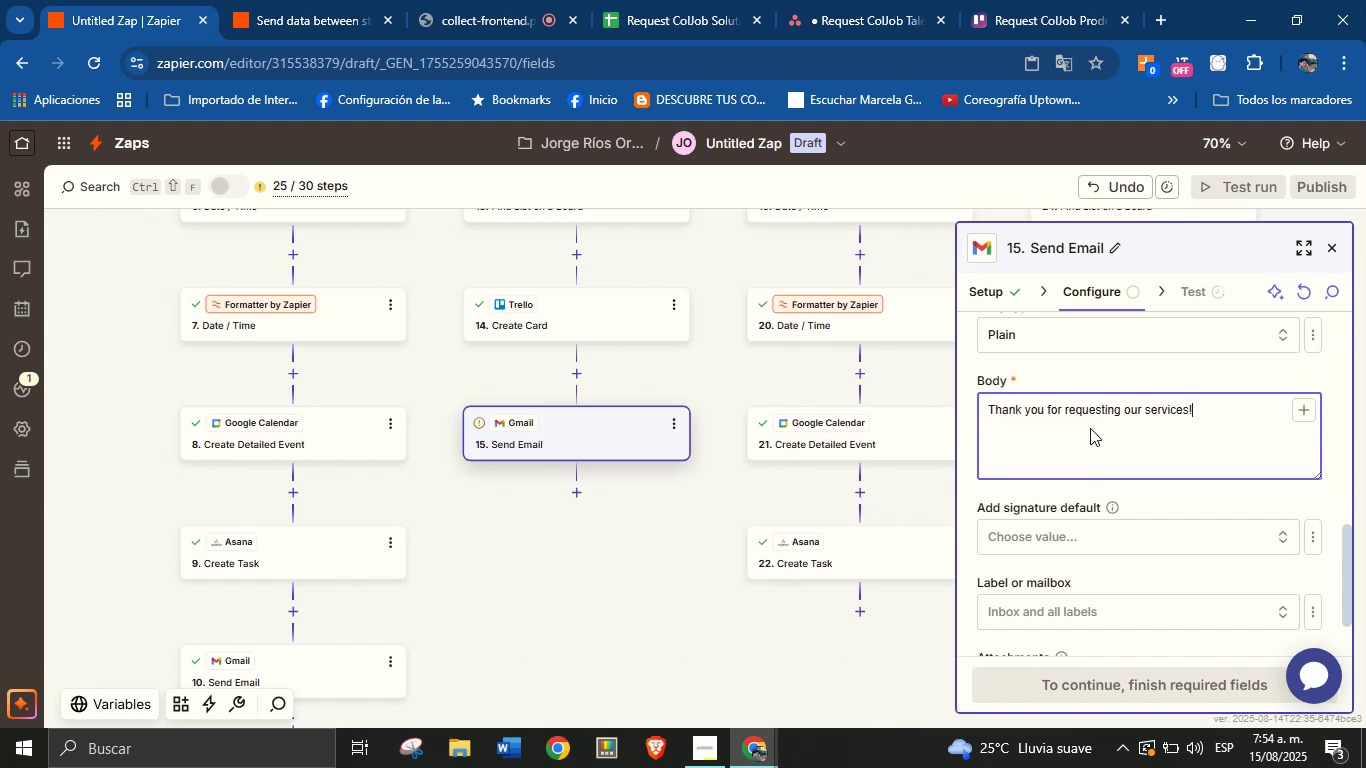 
key(Enter)
 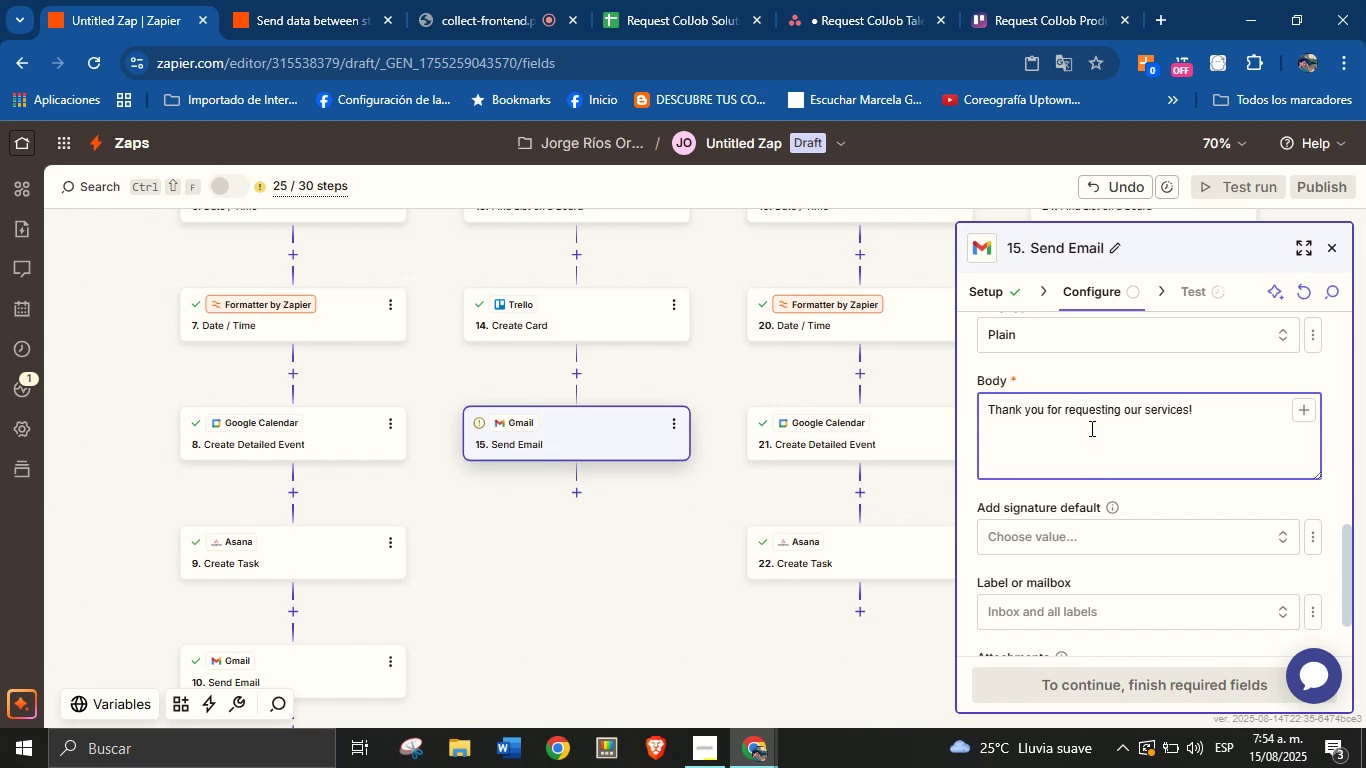 
type(We truly appreciate the trust you[ve placed in us.)
 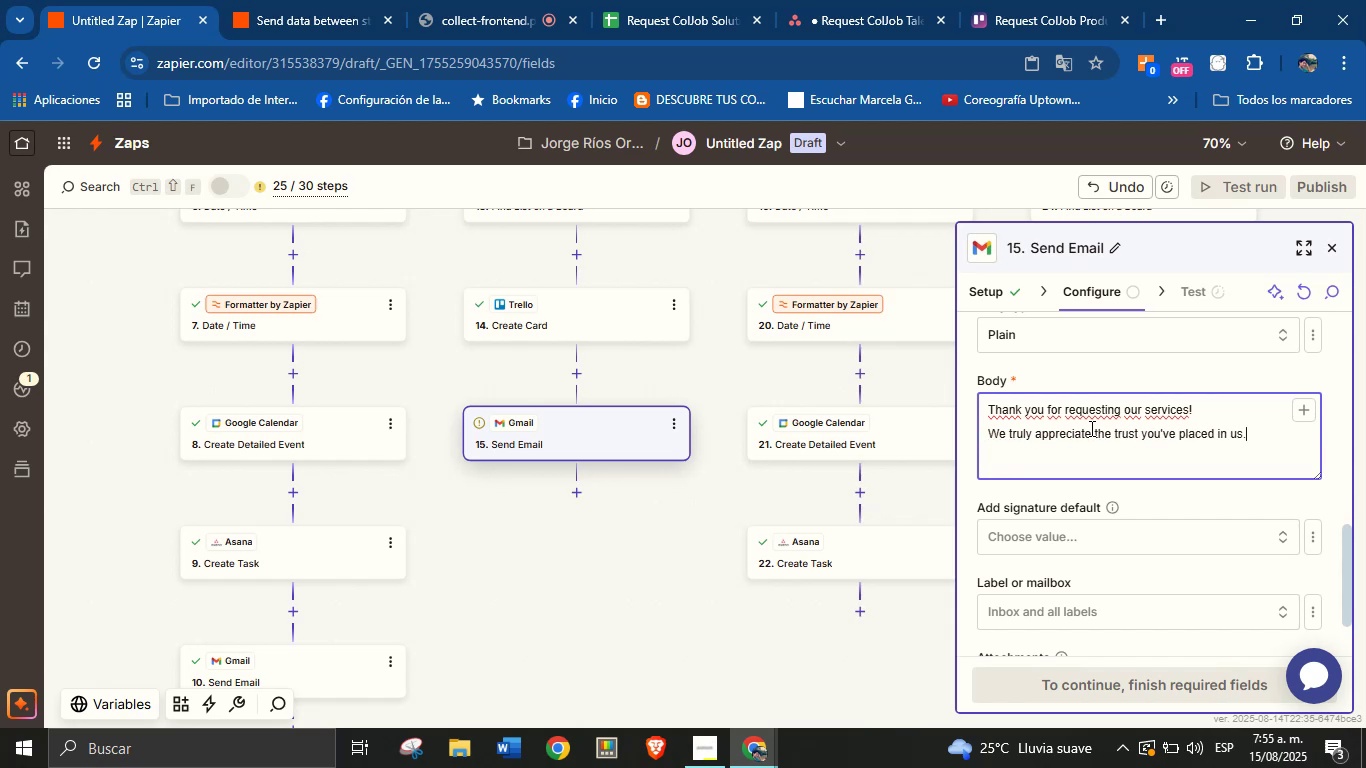 
key(Enter)
 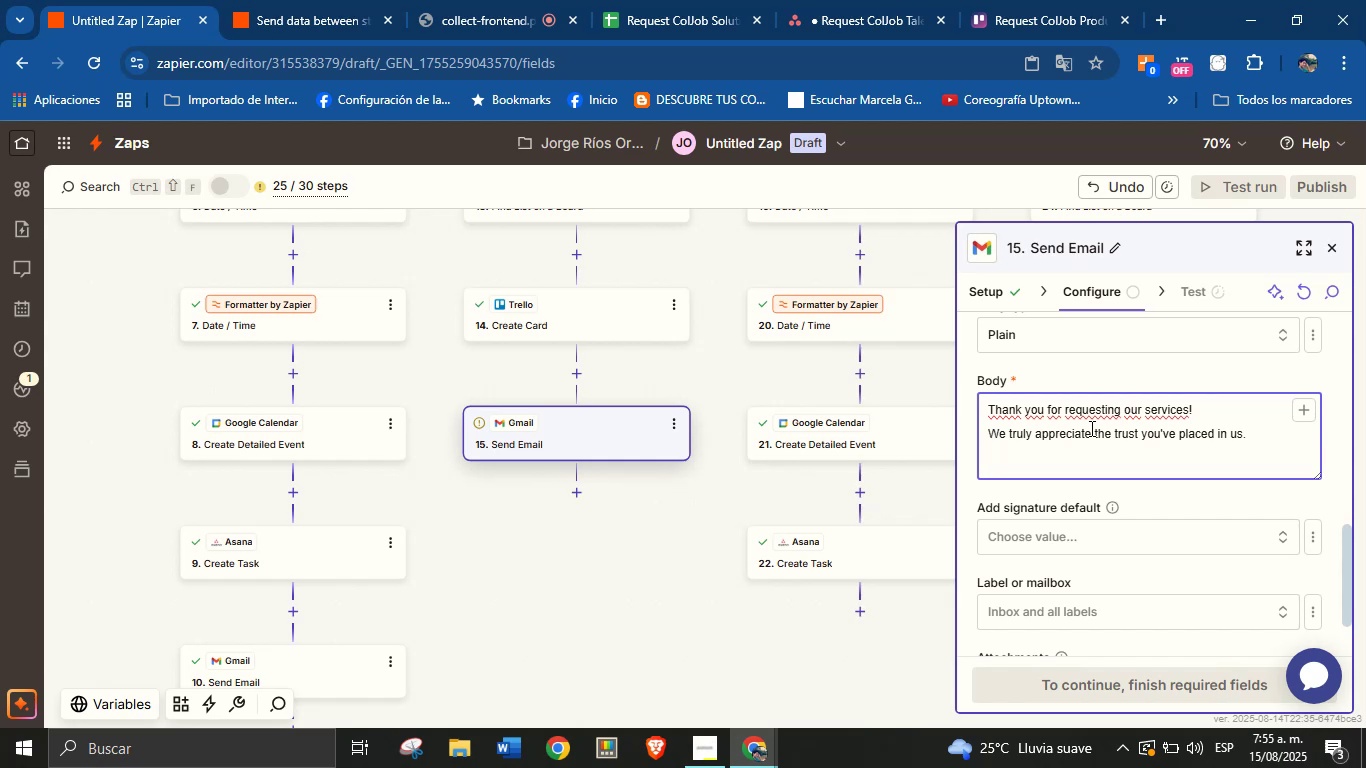 
key(Enter)
 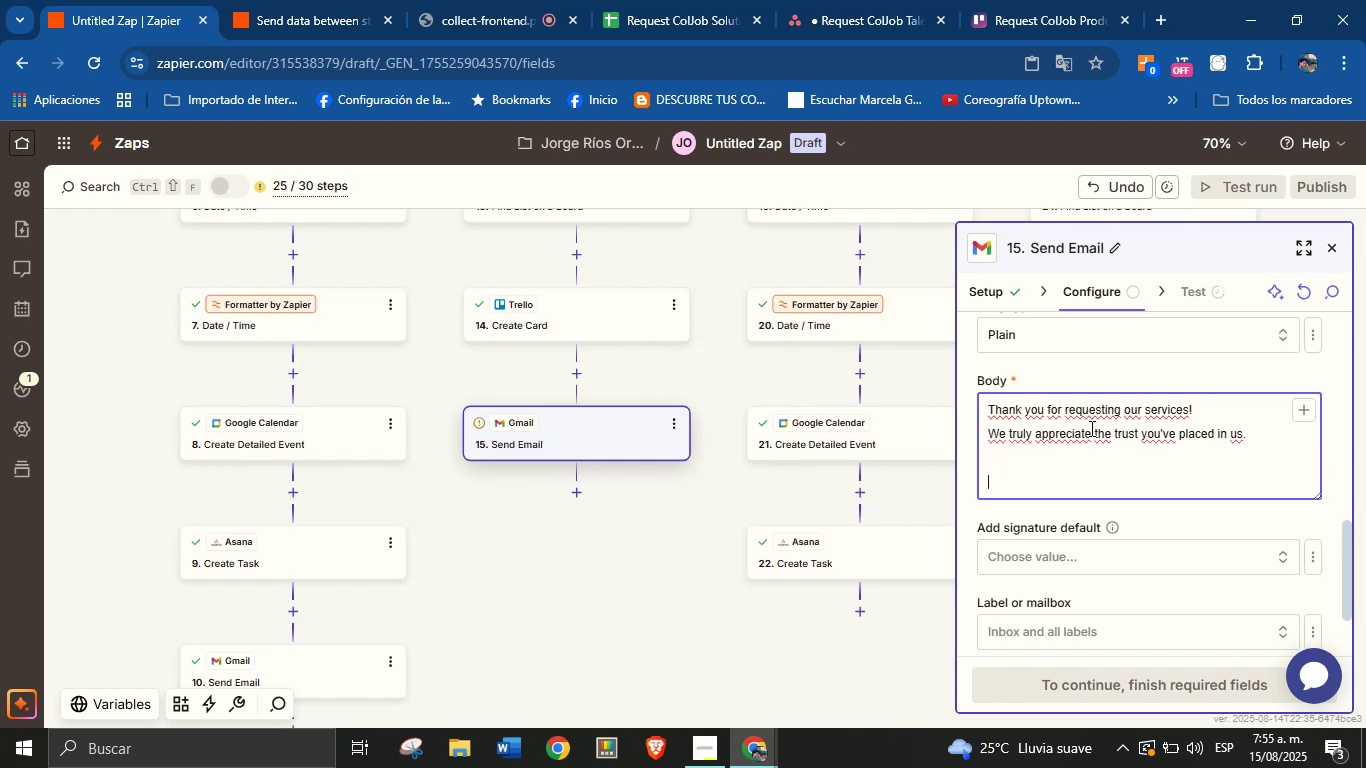 
key(CapsLock)
 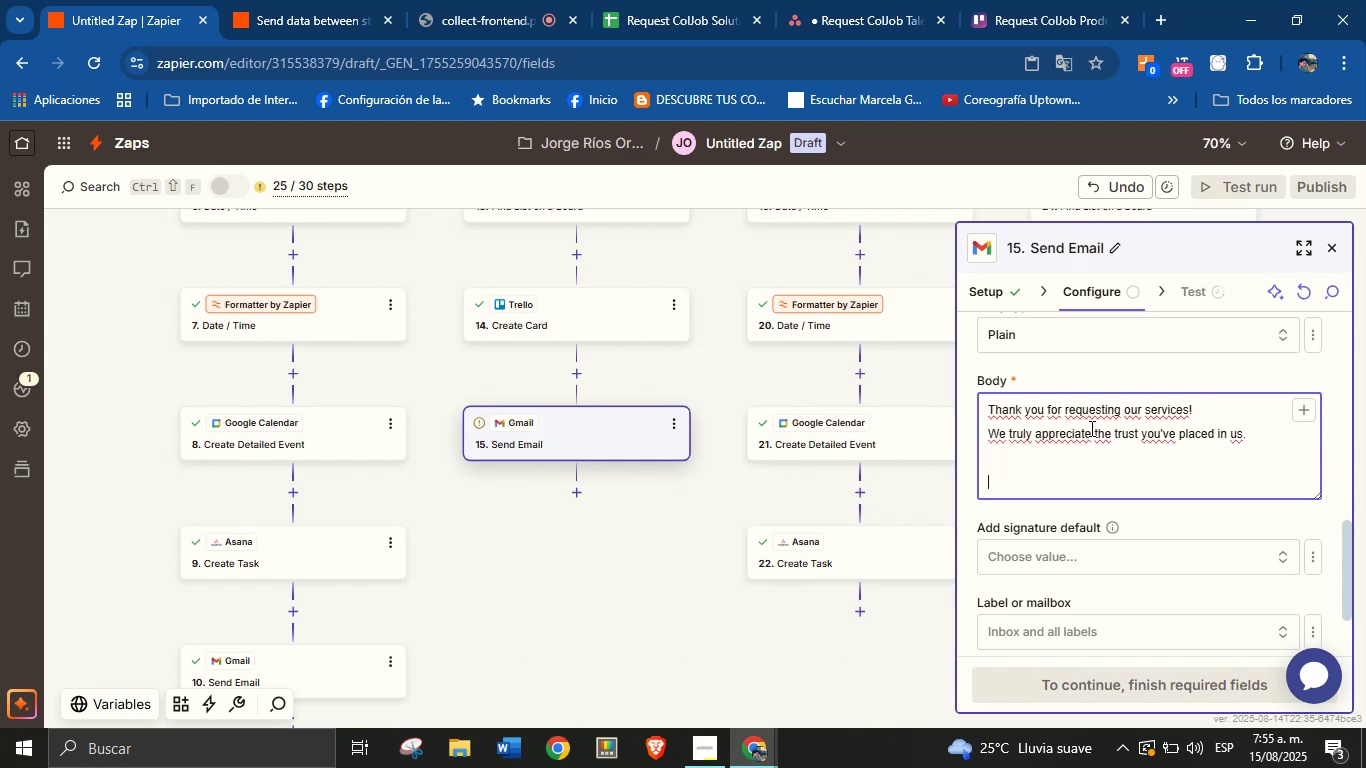 
key(T)
 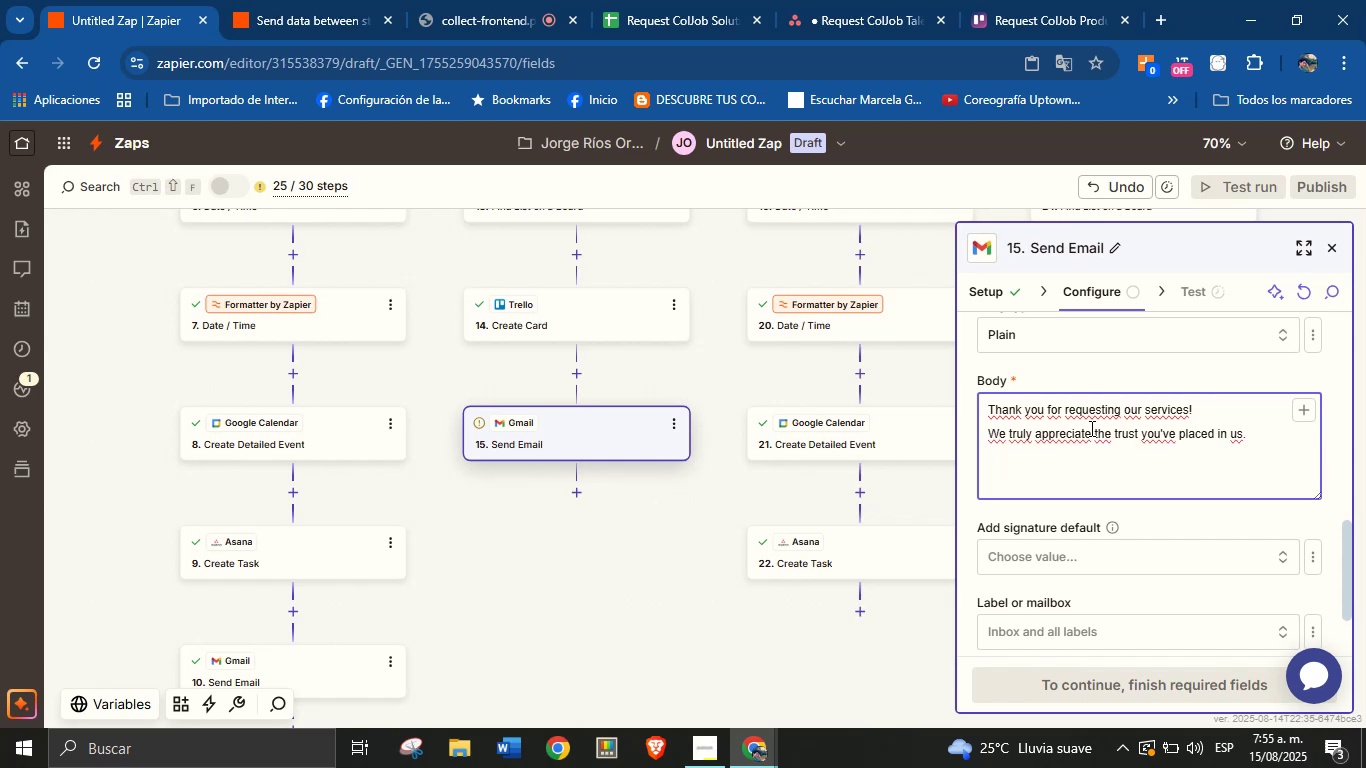 
key(CapsLock)
 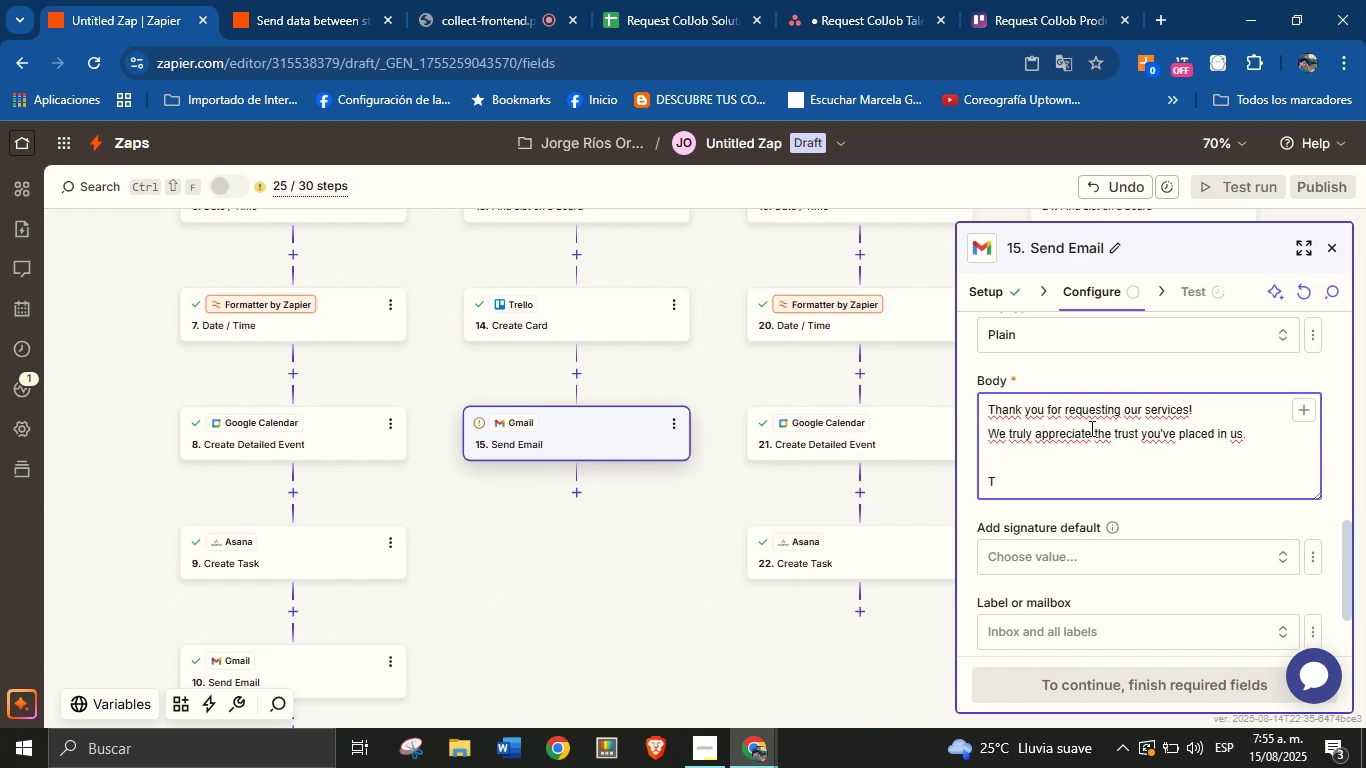 
key(Backspace)
 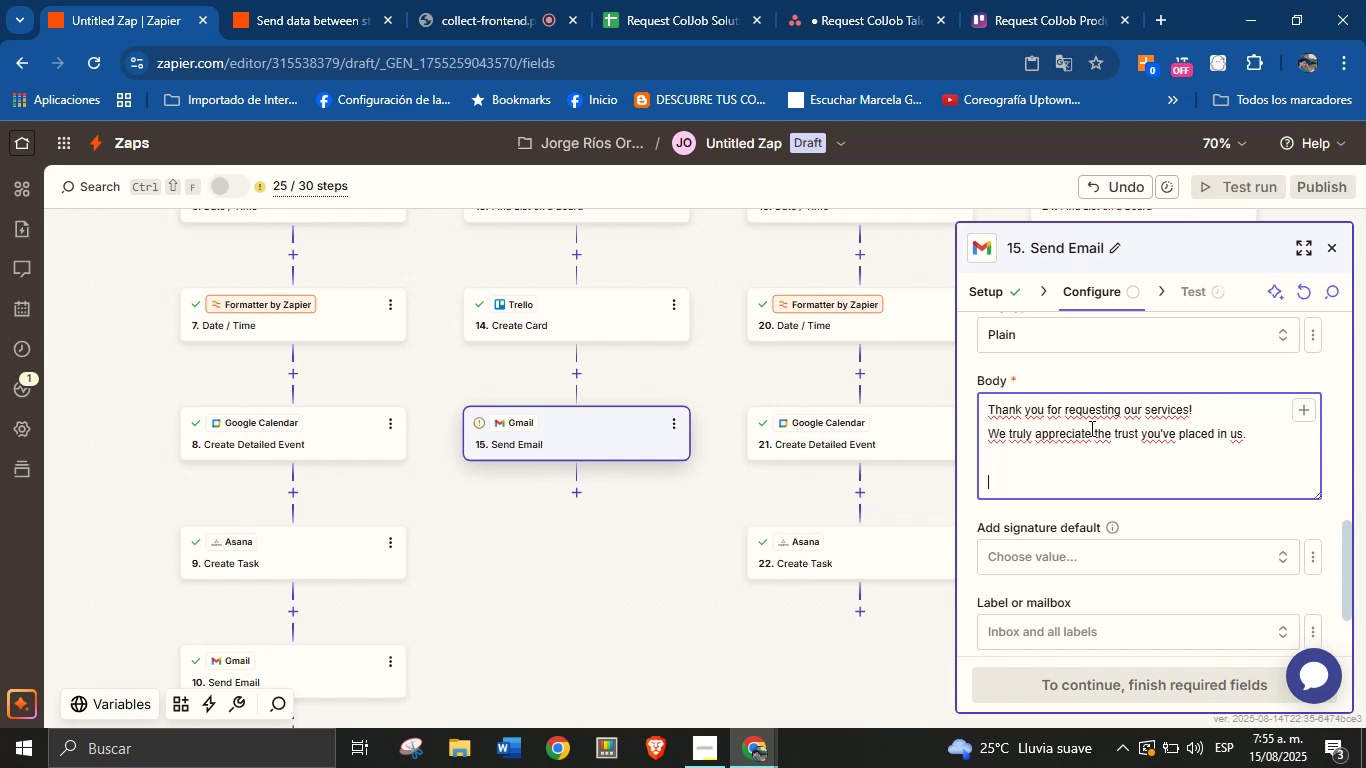 
wait(7.46)
 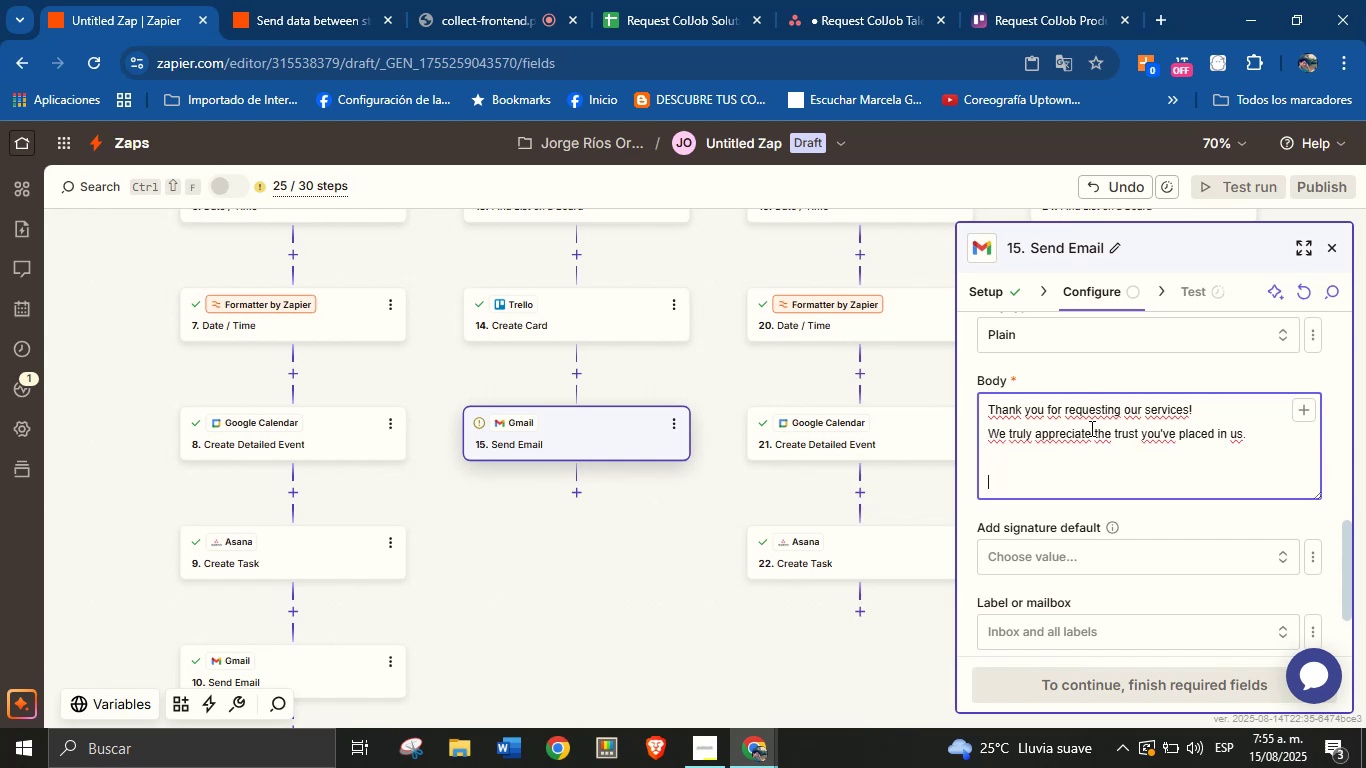 
type(We will get in touch with you very soon.)
 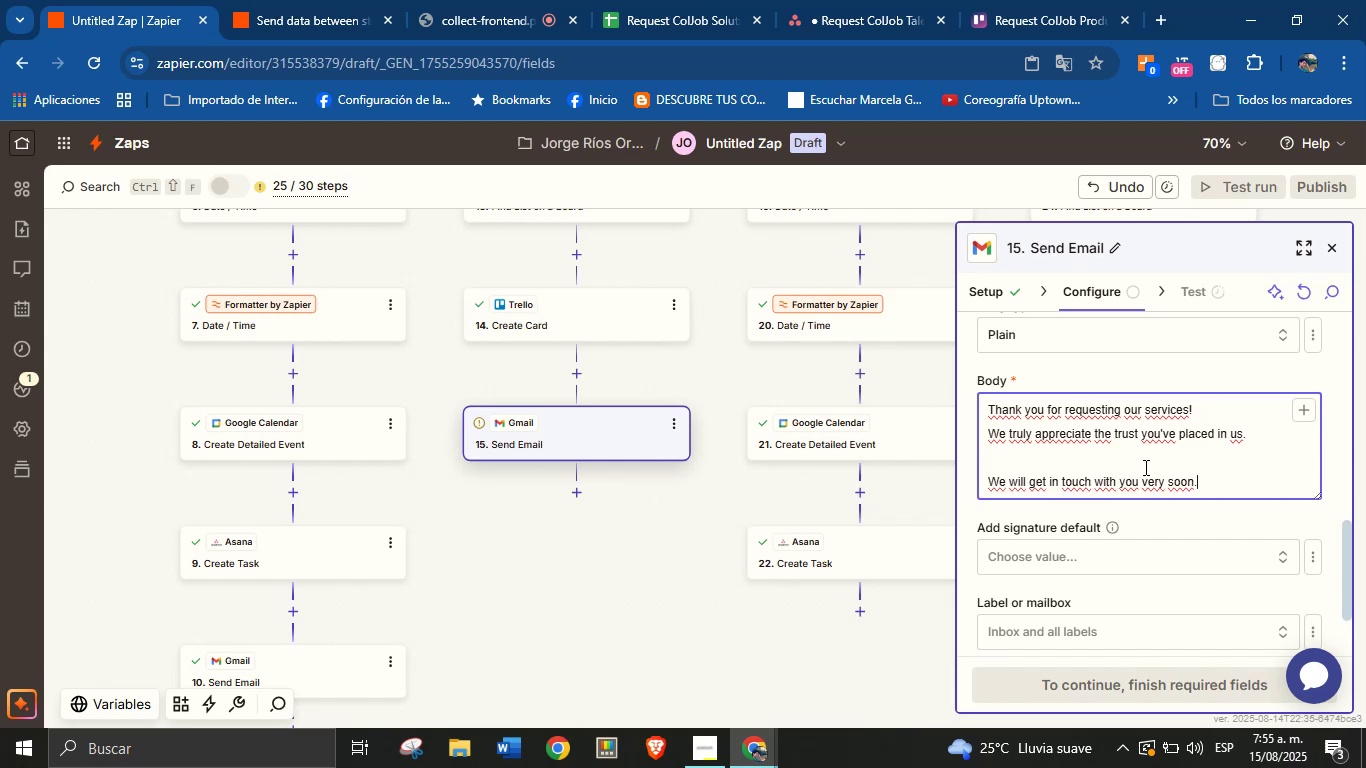 
key(Enter)
 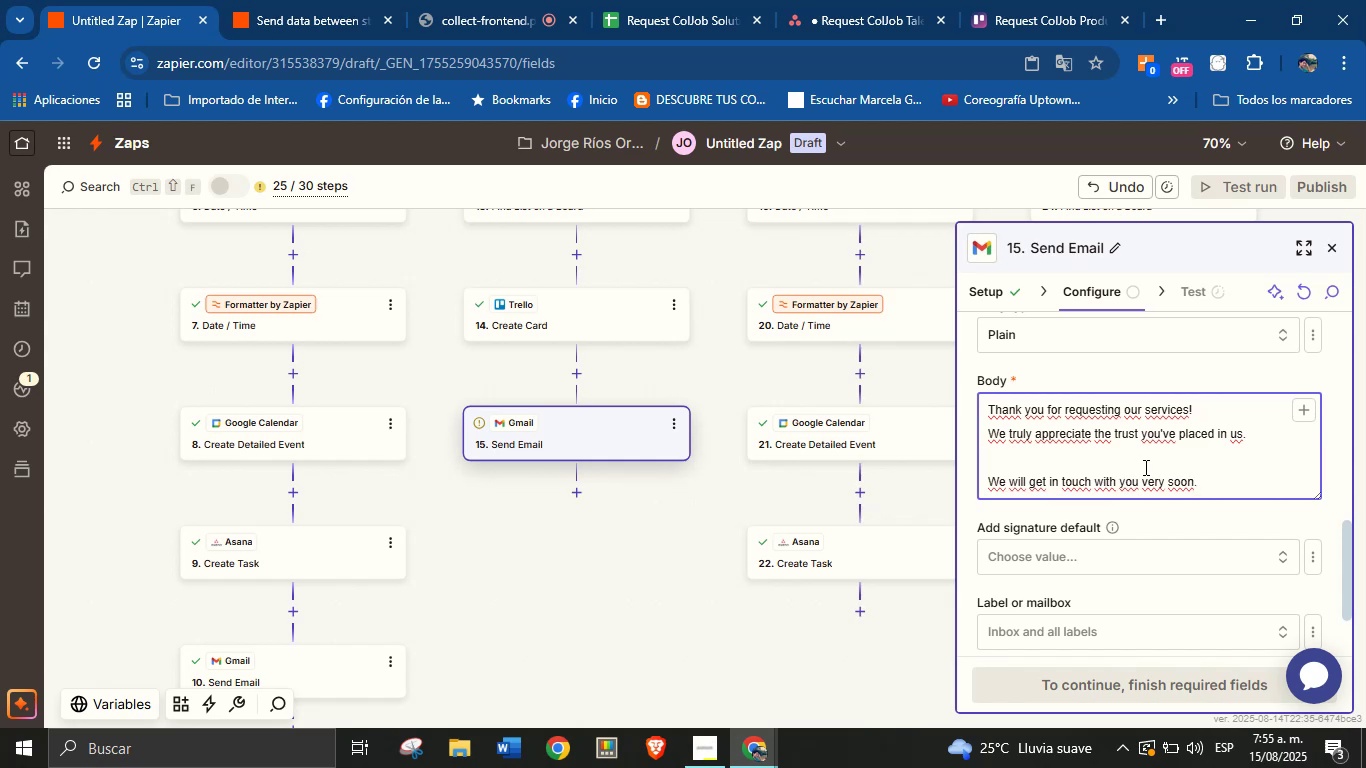 
key(Enter)
 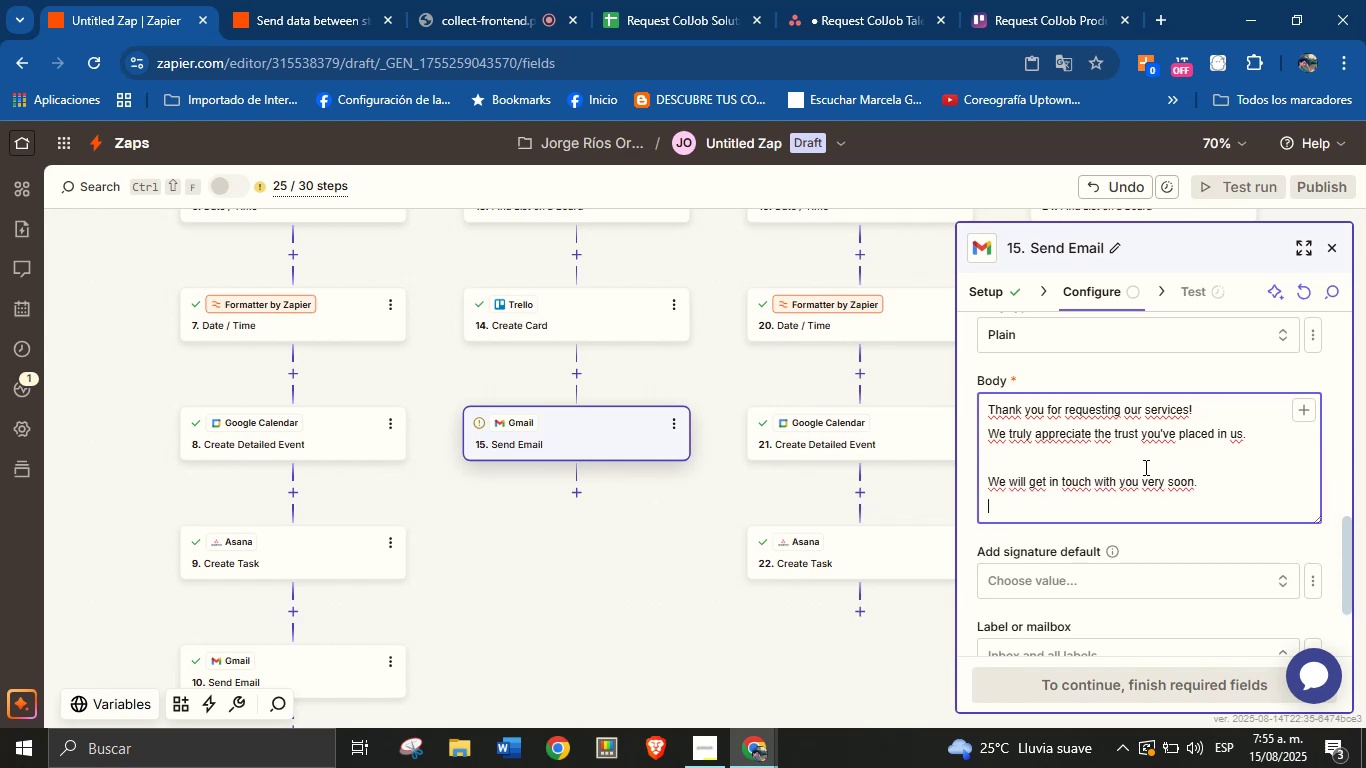 
type(best regards,)
 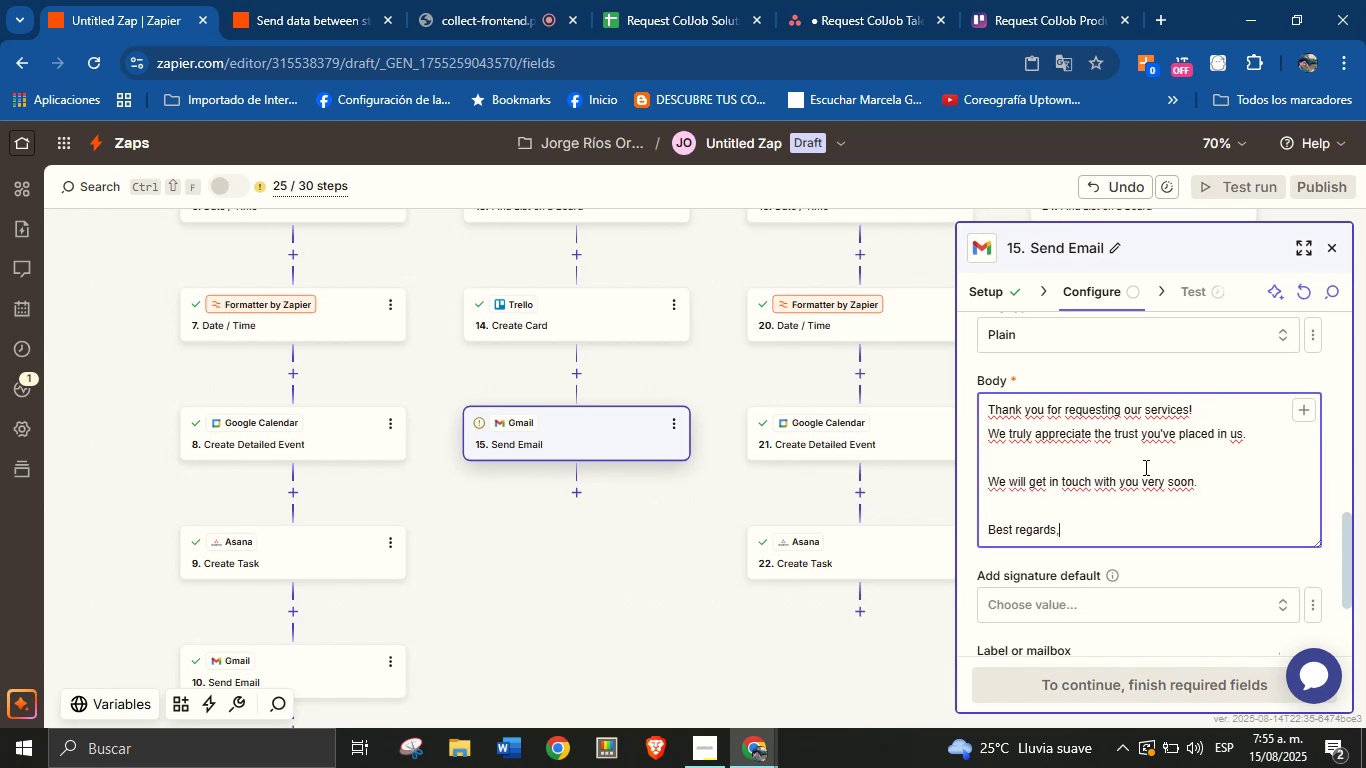 
key(Enter)
 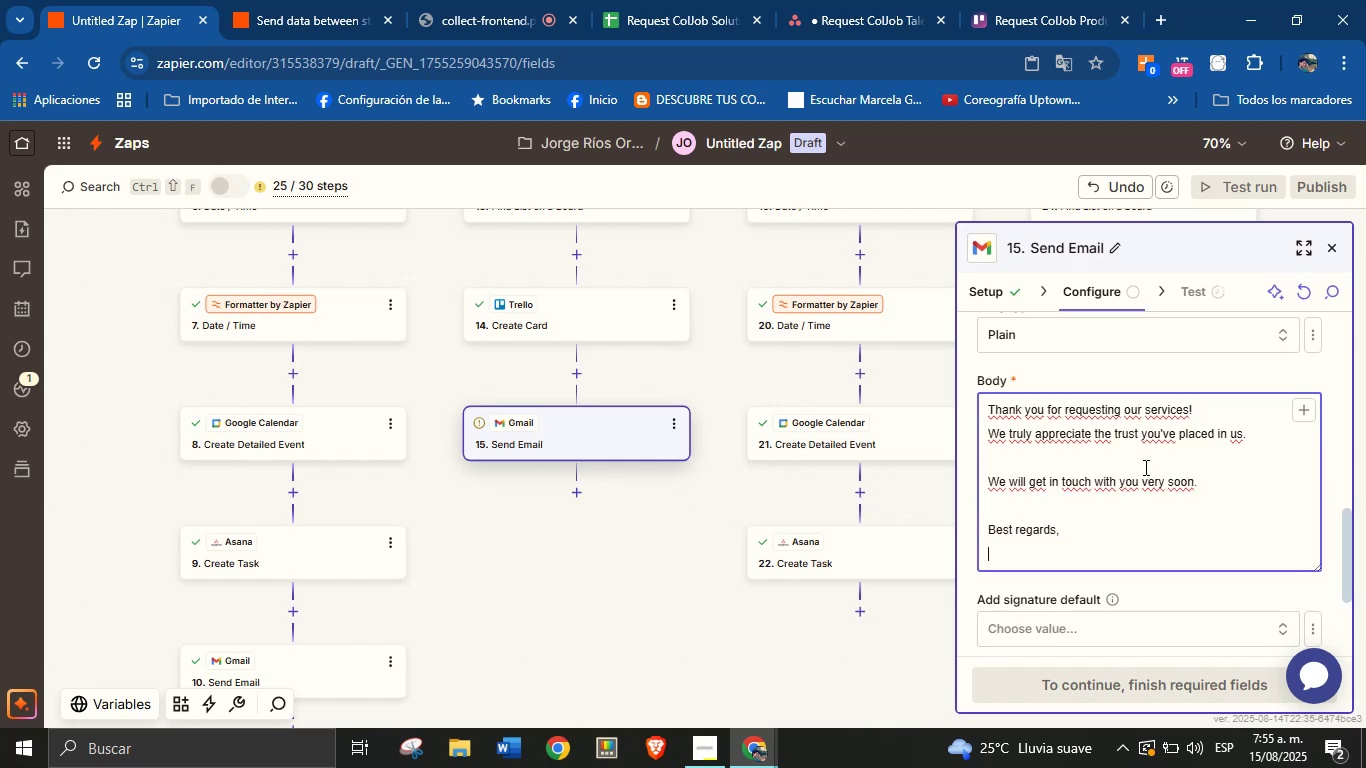 
type(Jorge \ ColJob Team Solutions)
 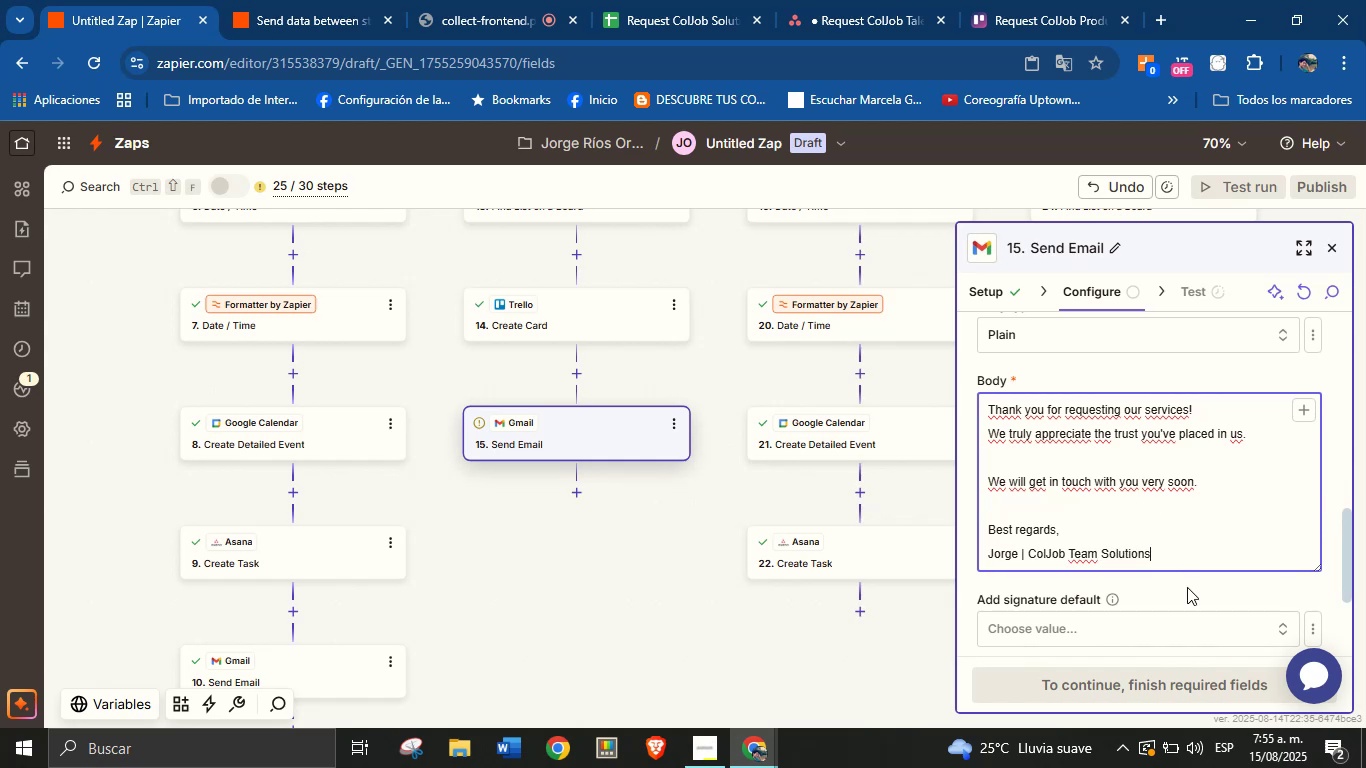 
left_click([1195, 589])
 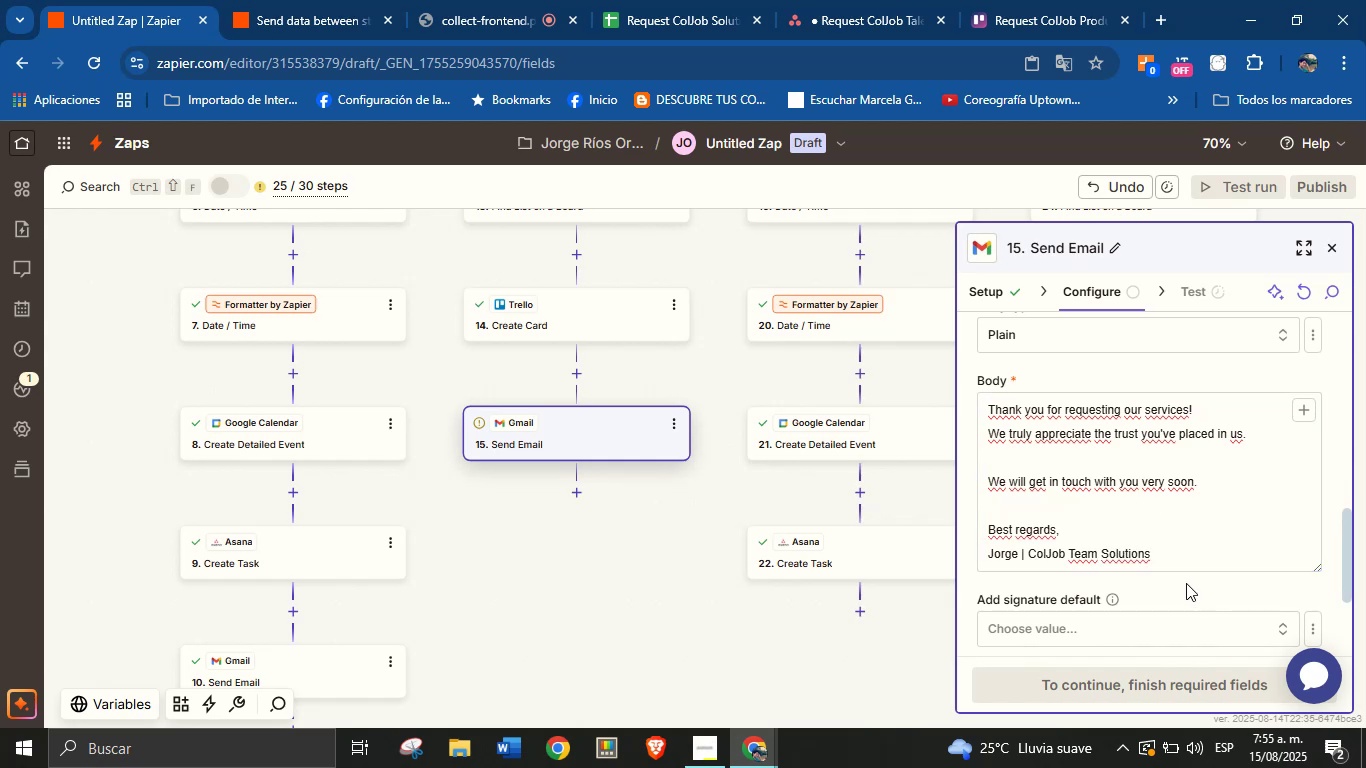 
mouse_move([1160, 561])
 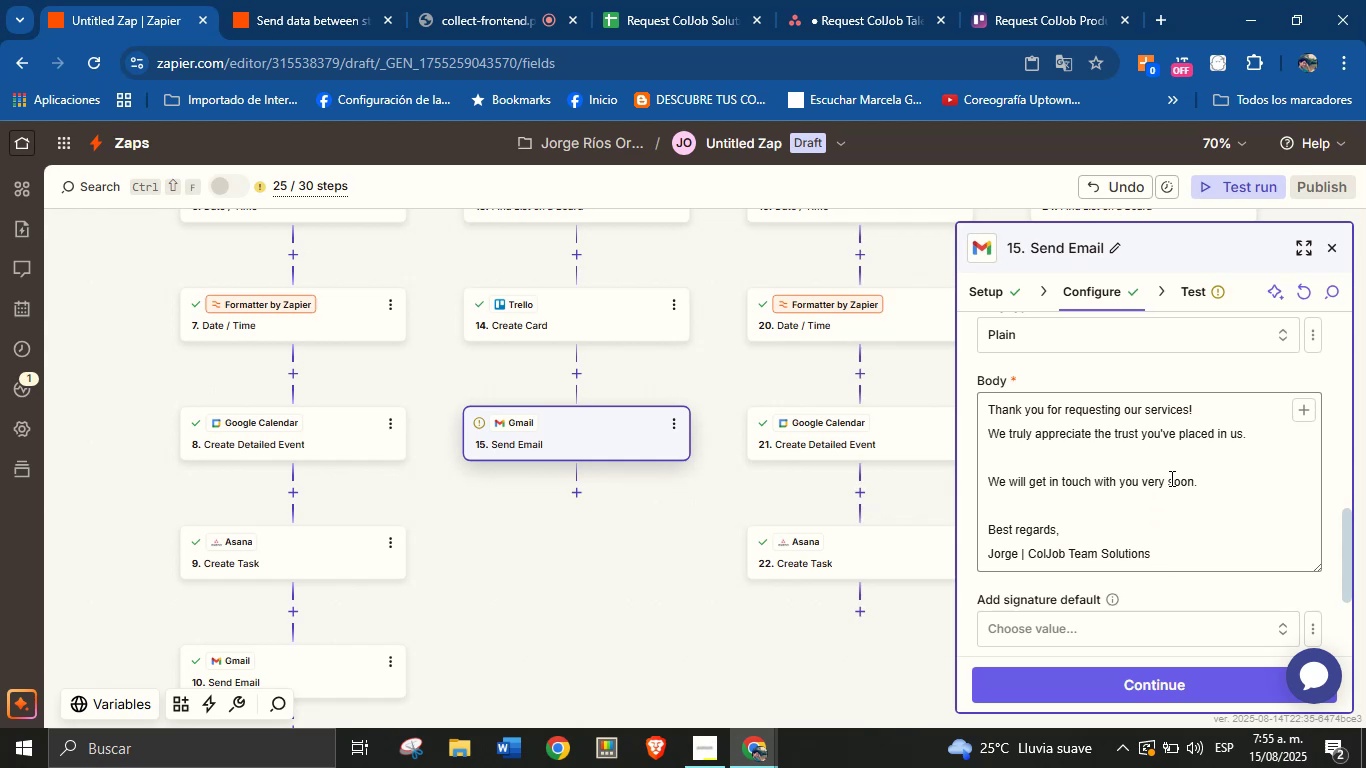 
scroll: coordinate [1198, 496], scroll_direction: down, amount: 3.0
 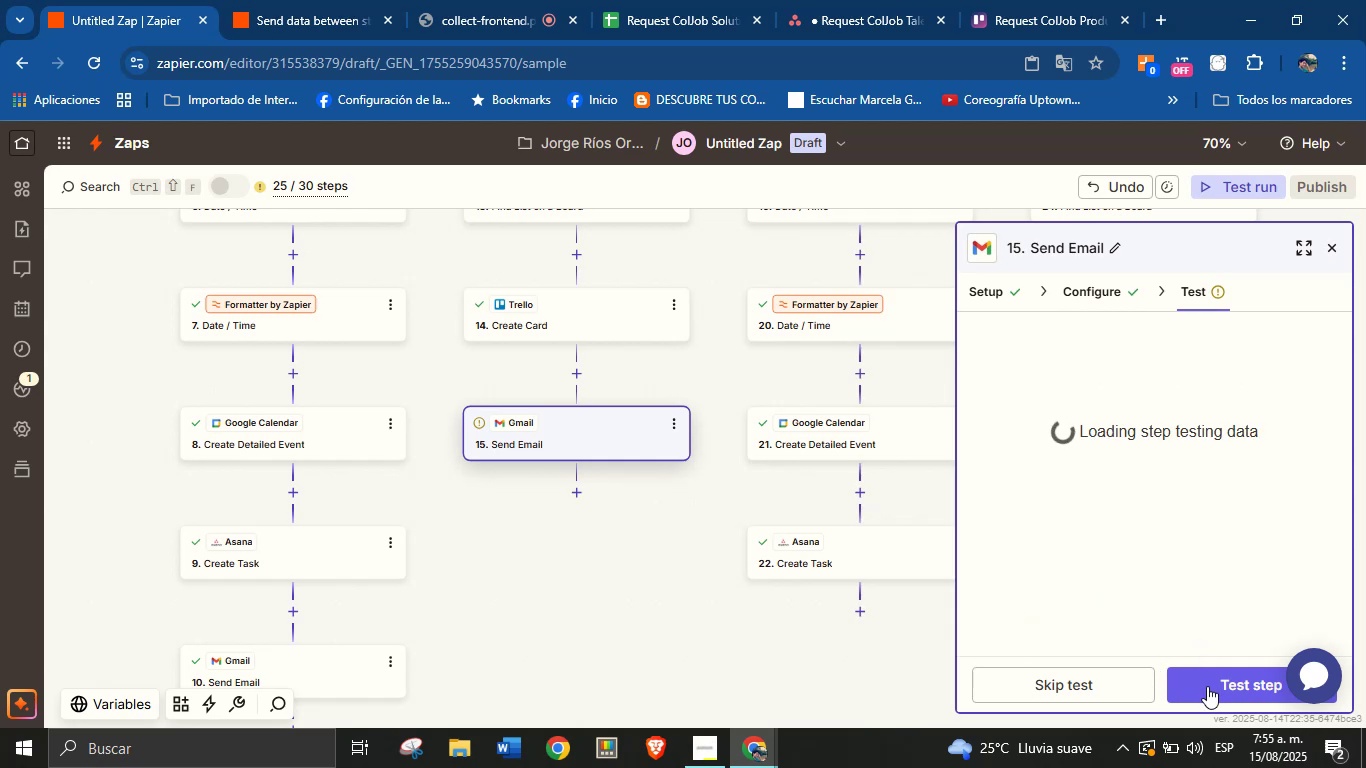 
left_click([1207, 686])
 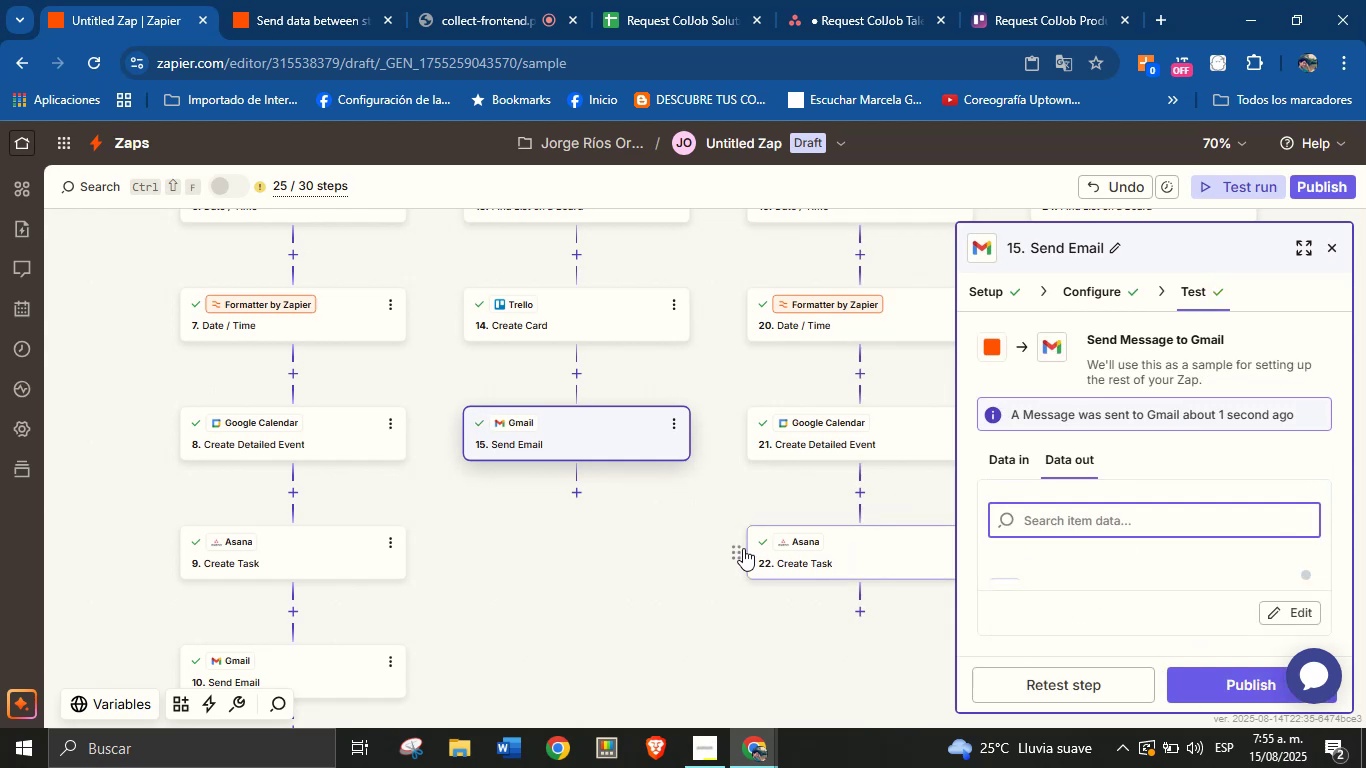 
left_click([572, 500])
 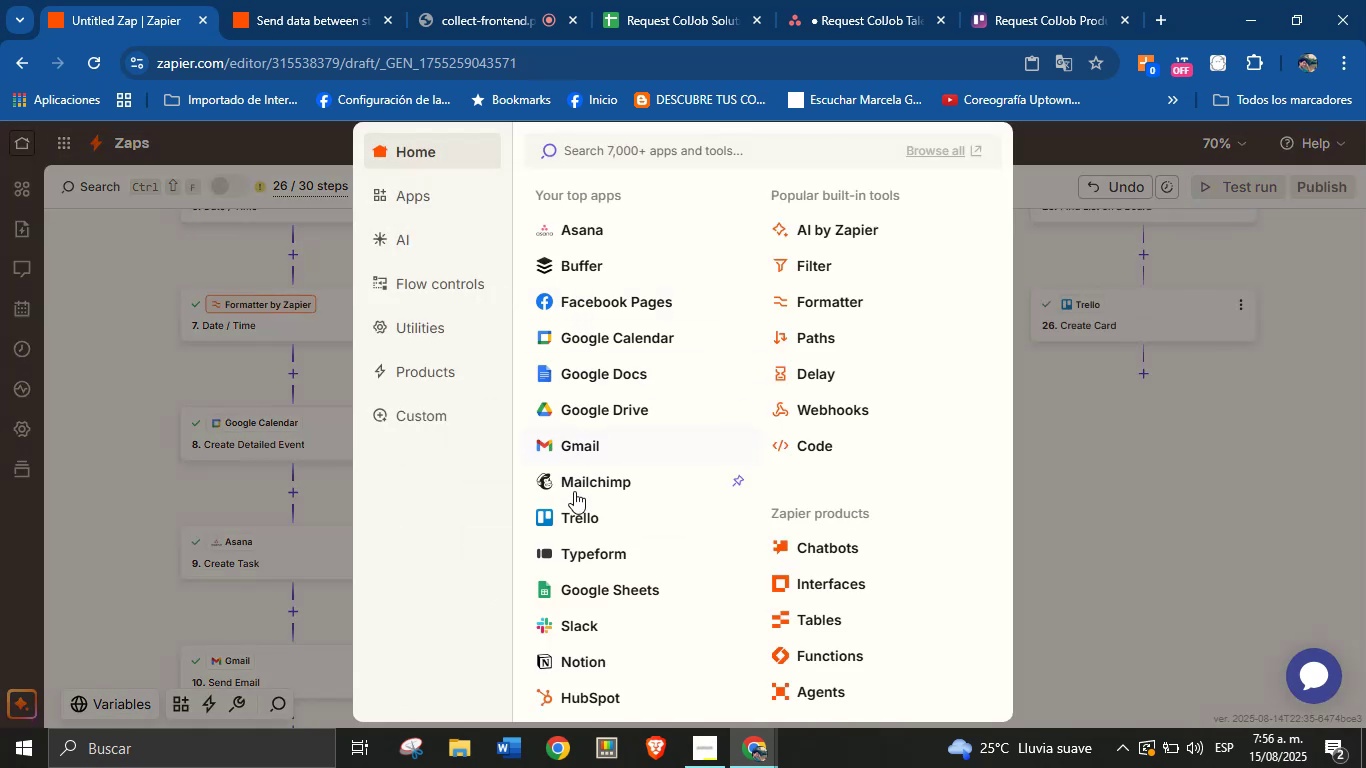 
left_click([580, 621])
 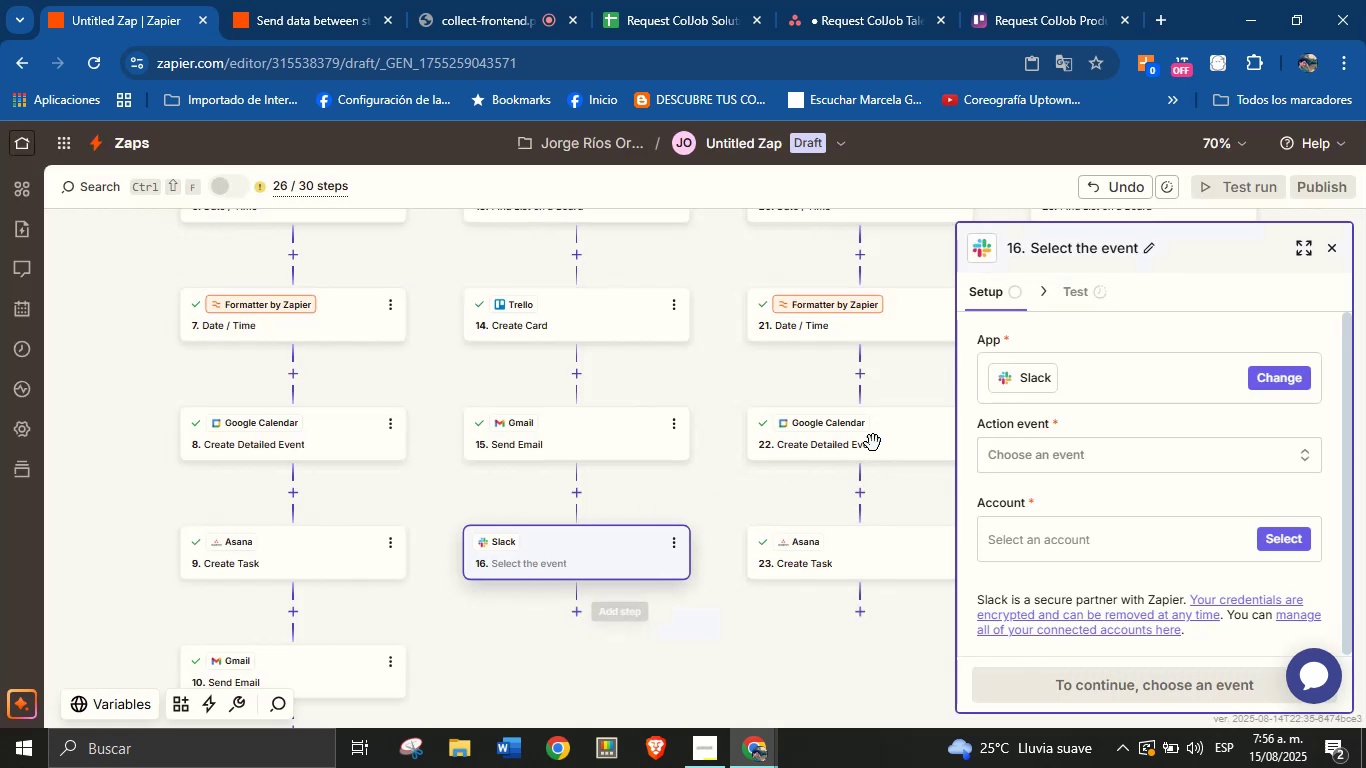 
left_click([1025, 445])
 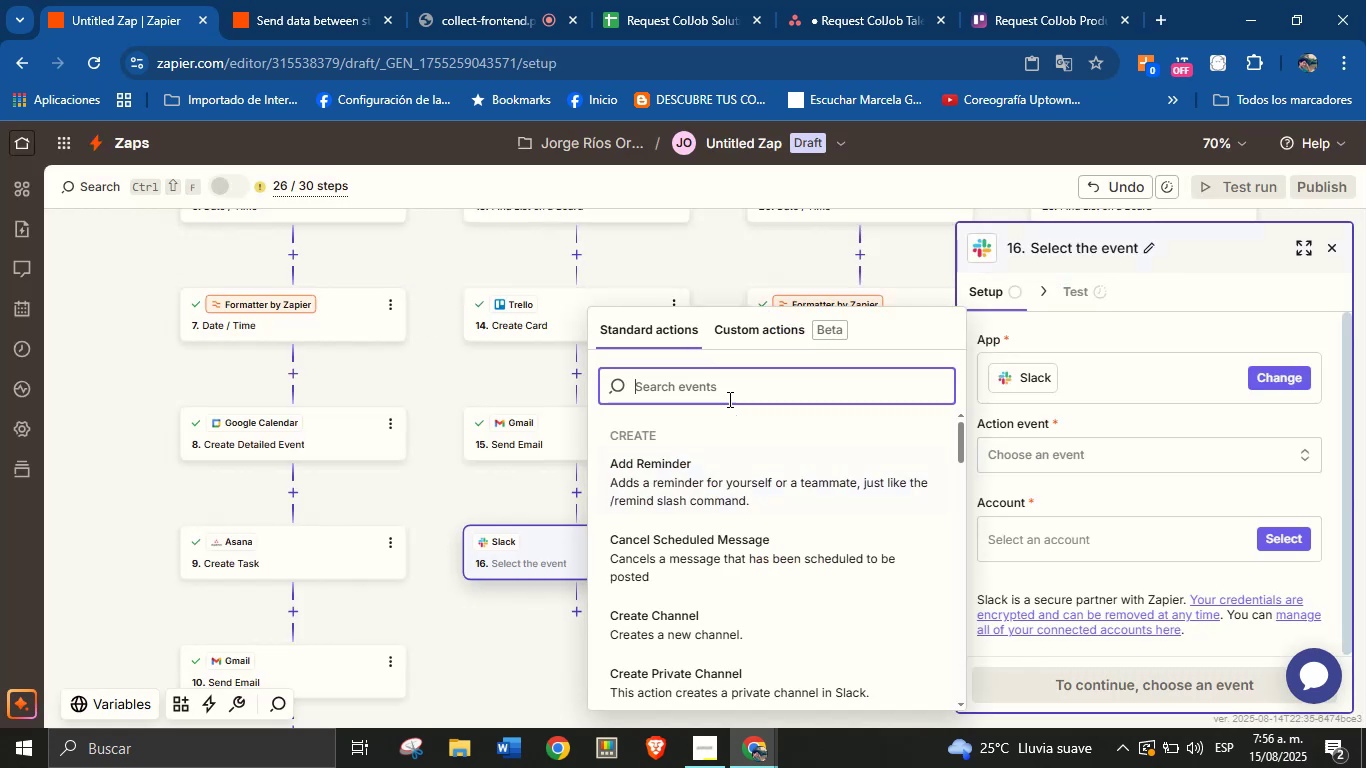 
type(send)
 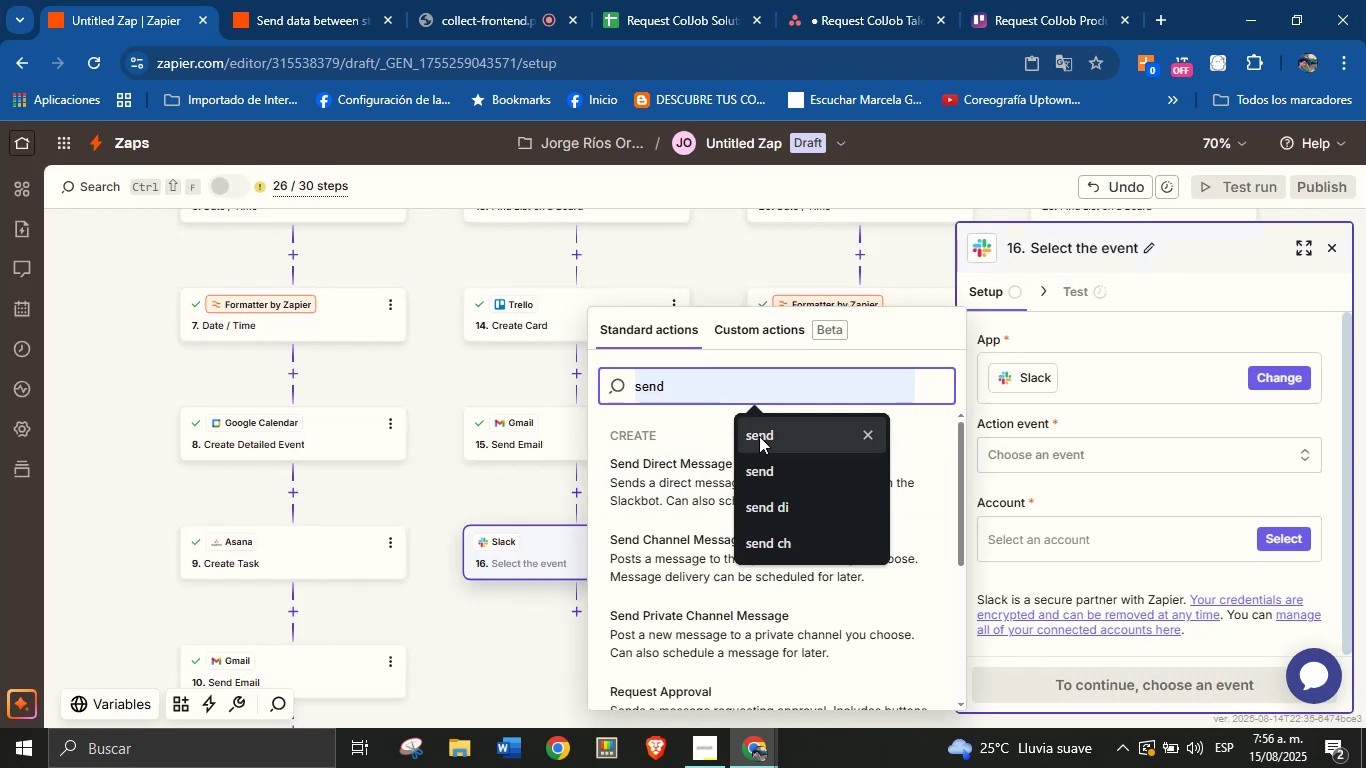 
left_click([665, 413])
 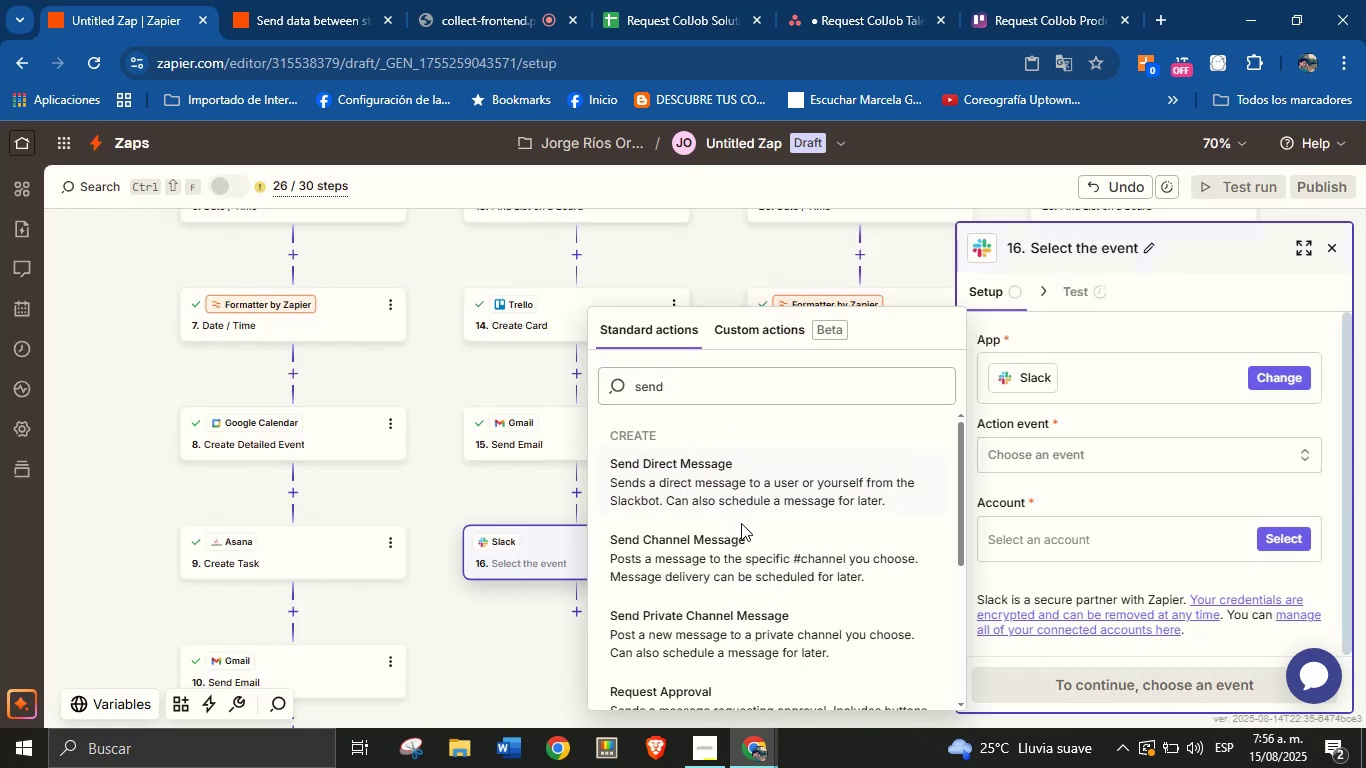 
left_click([740, 547])
 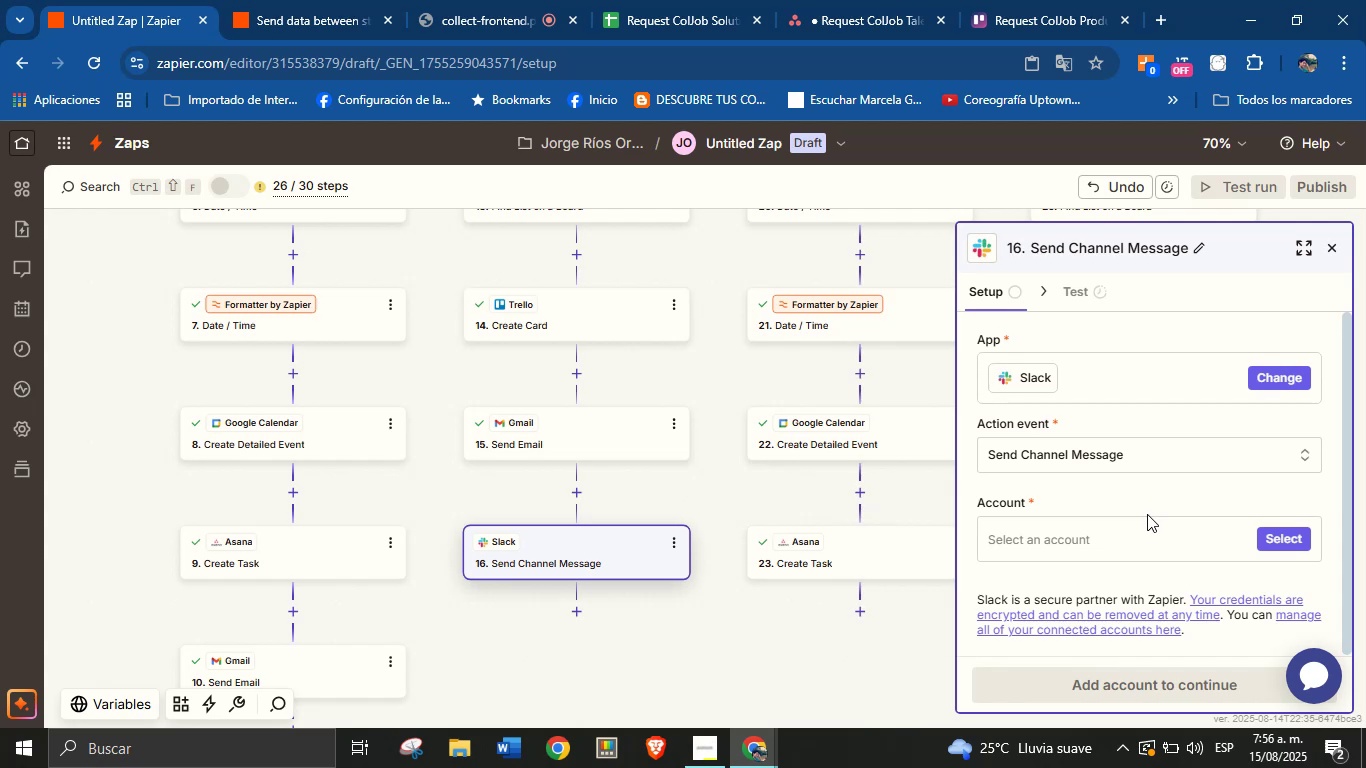 
left_click([1278, 534])
 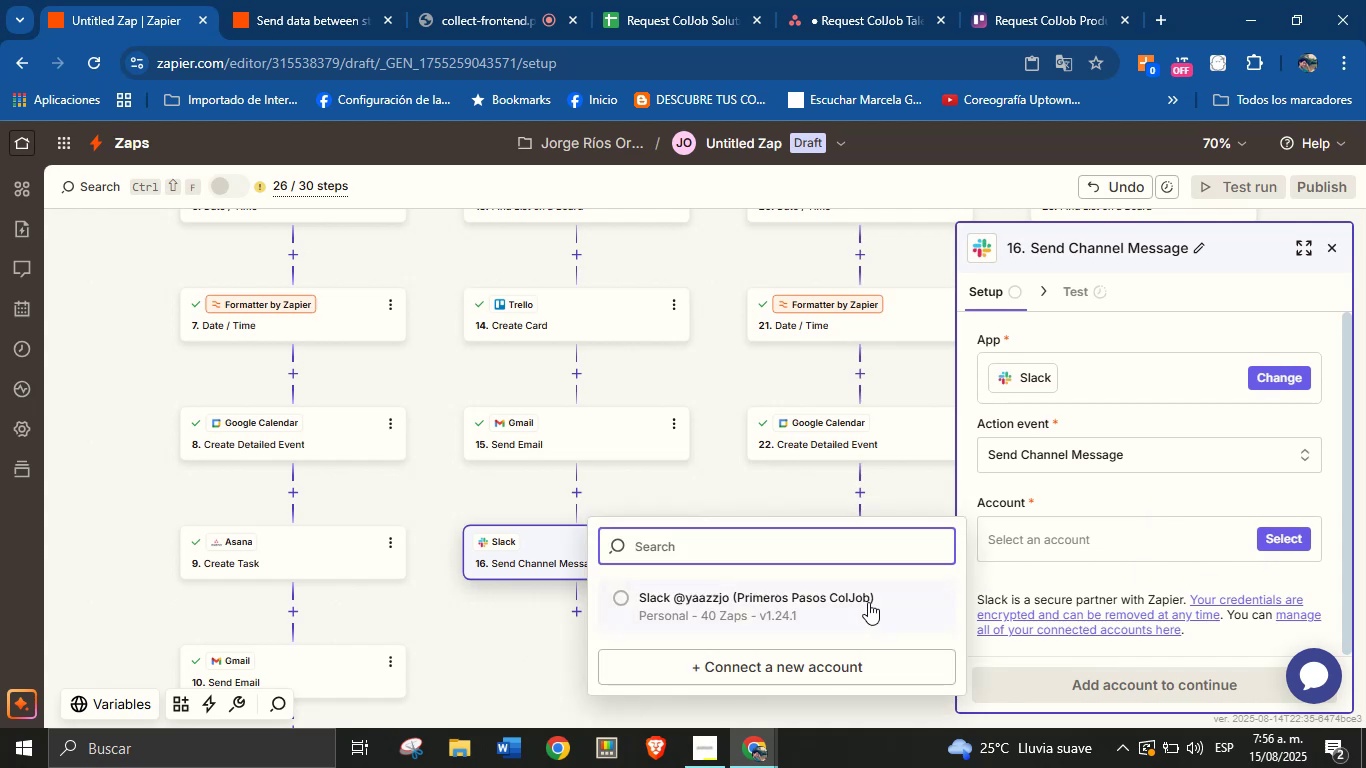 
left_click([827, 602])
 